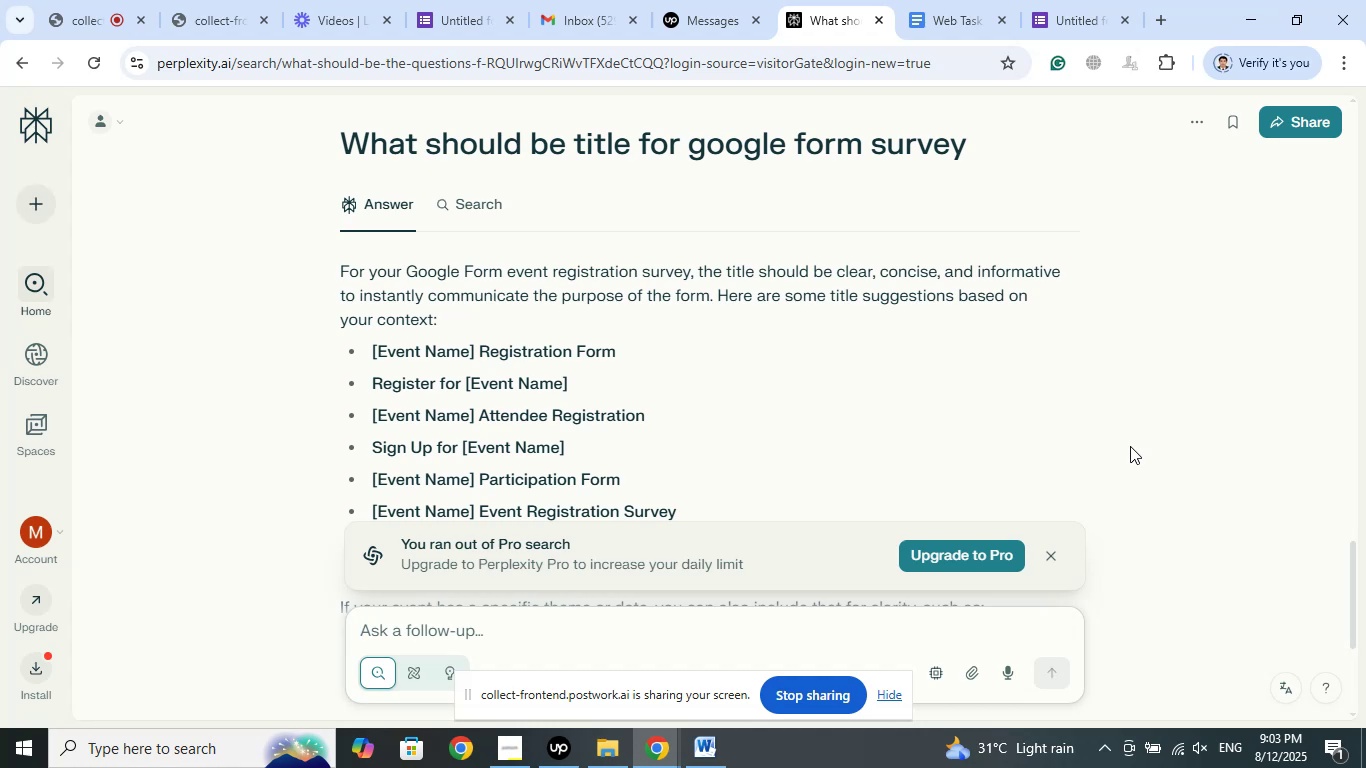 
wait(20.08)
 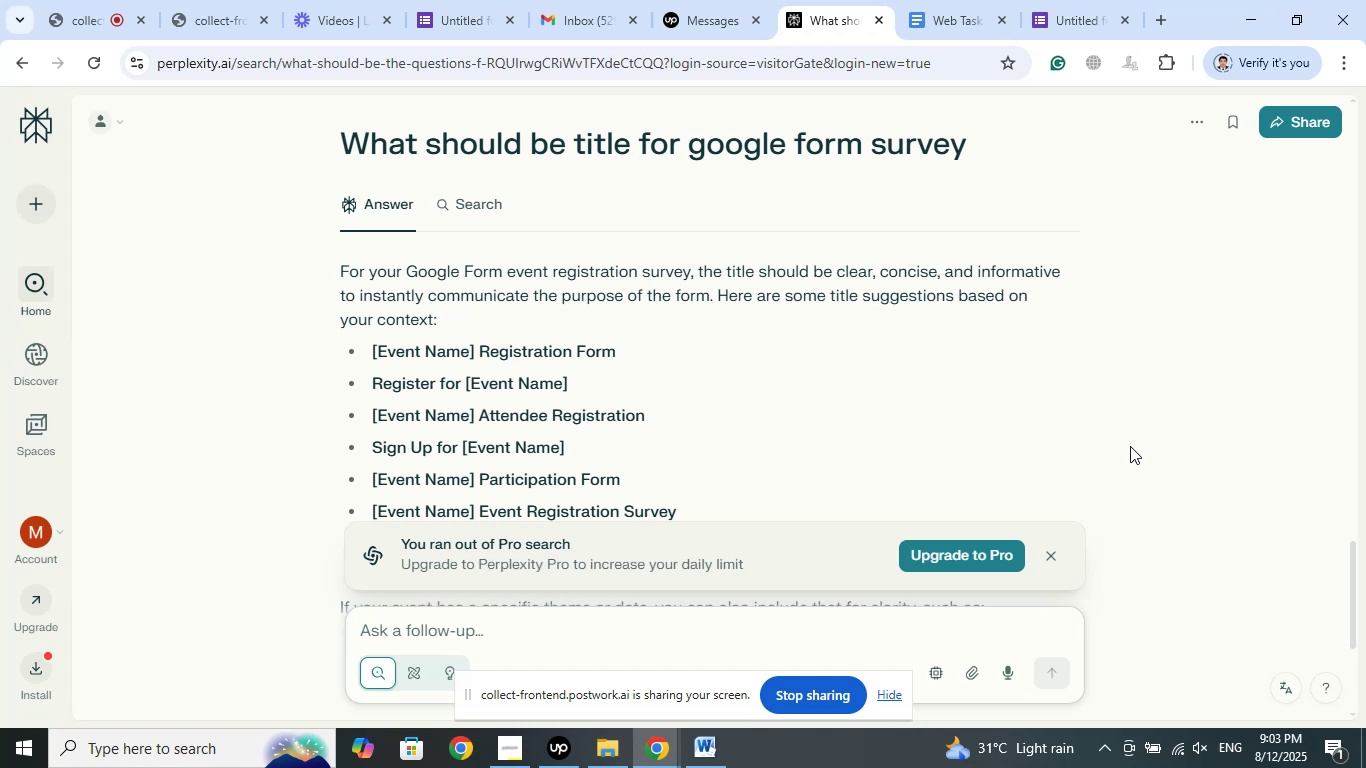 
scroll: coordinate [745, 427], scroll_direction: down, amount: 2.0
 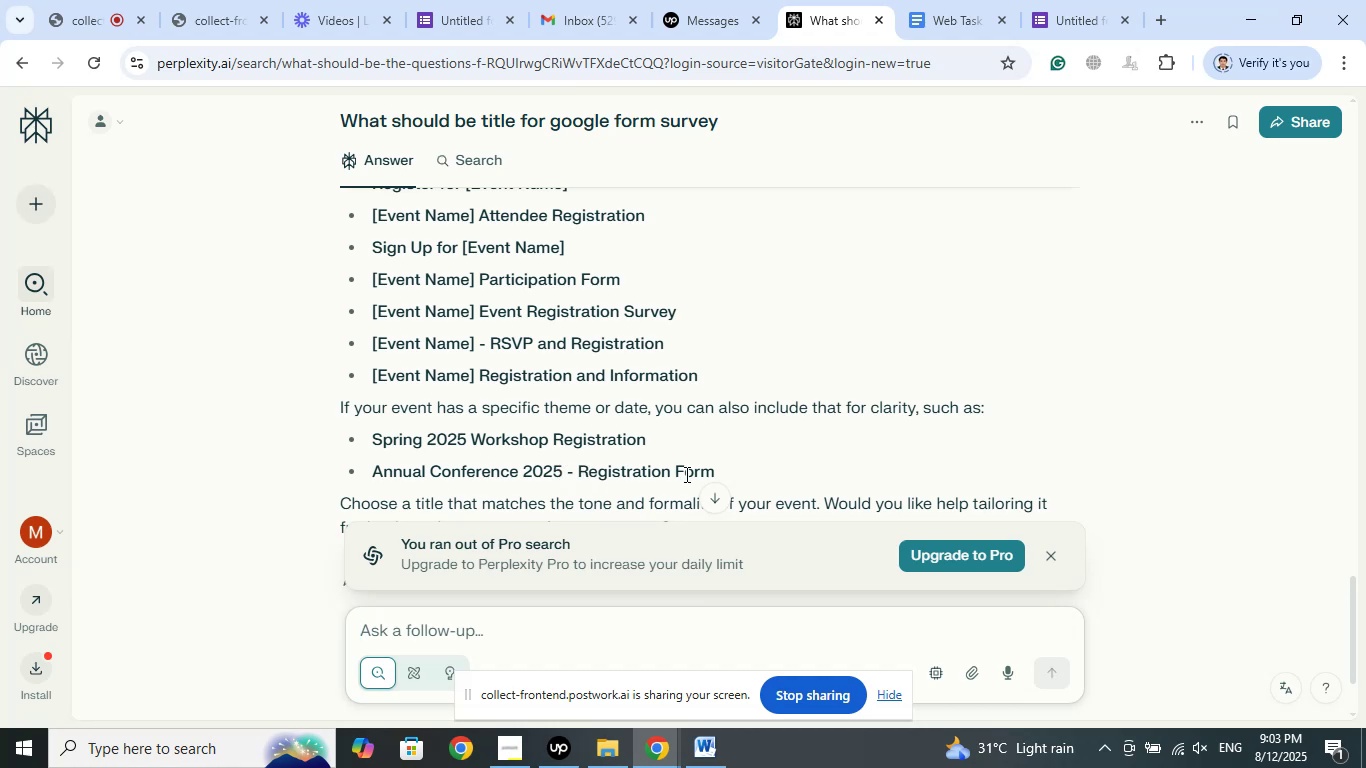 
wait(16.34)
 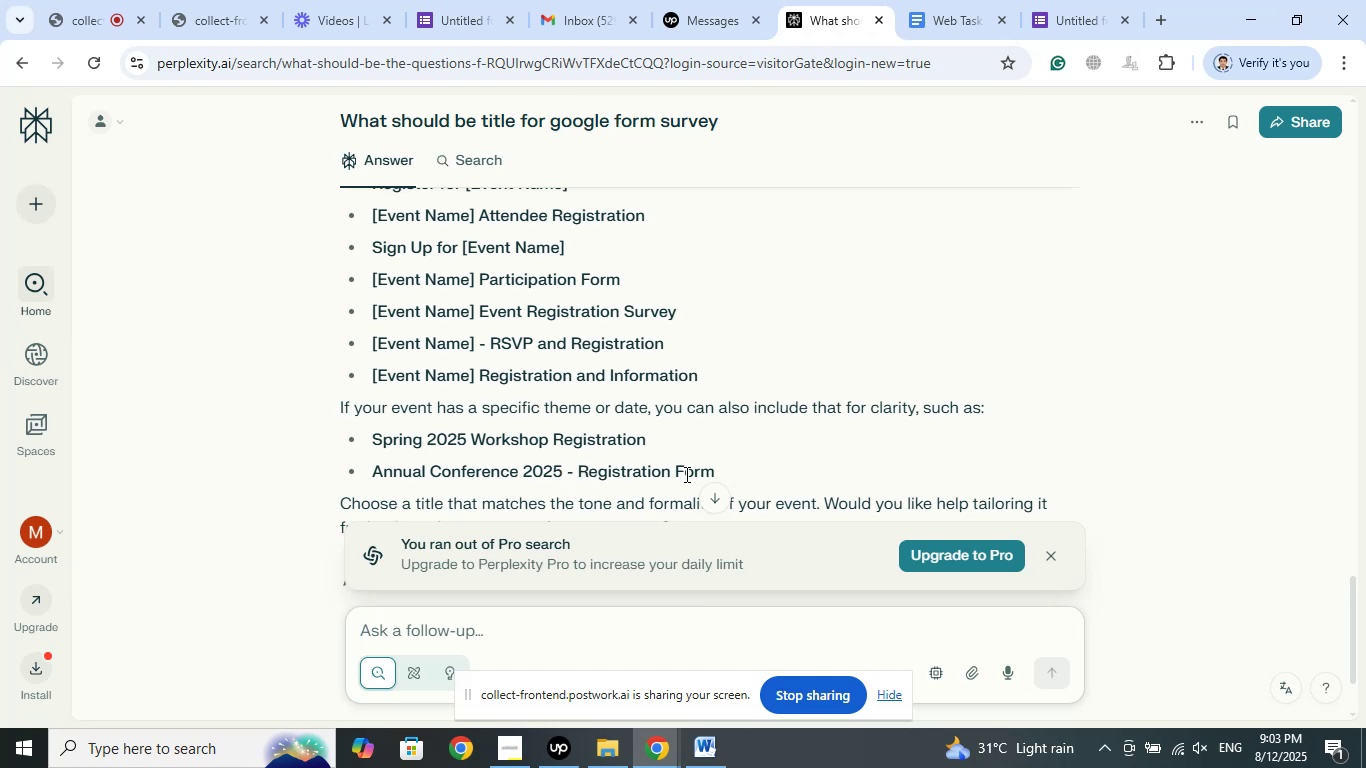 
right_click([499, 472])
 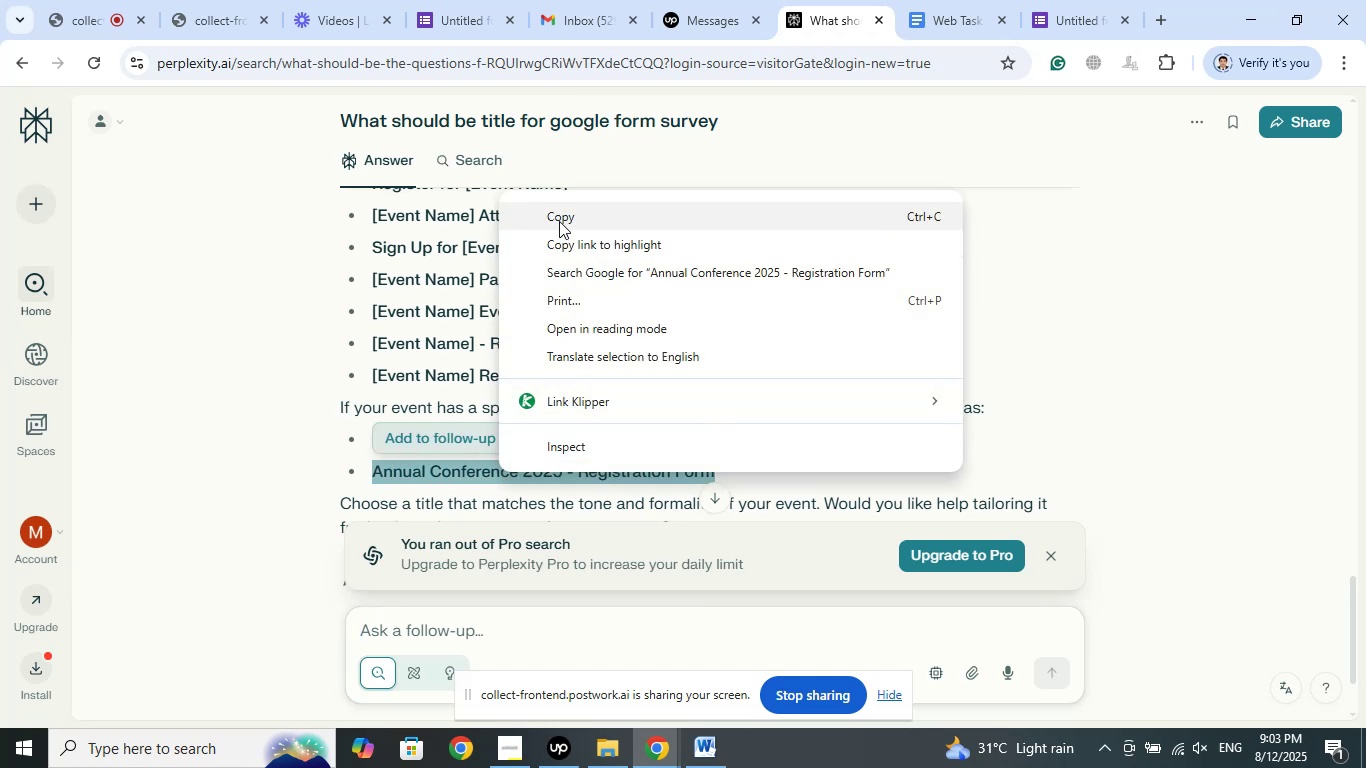 
left_click([560, 213])
 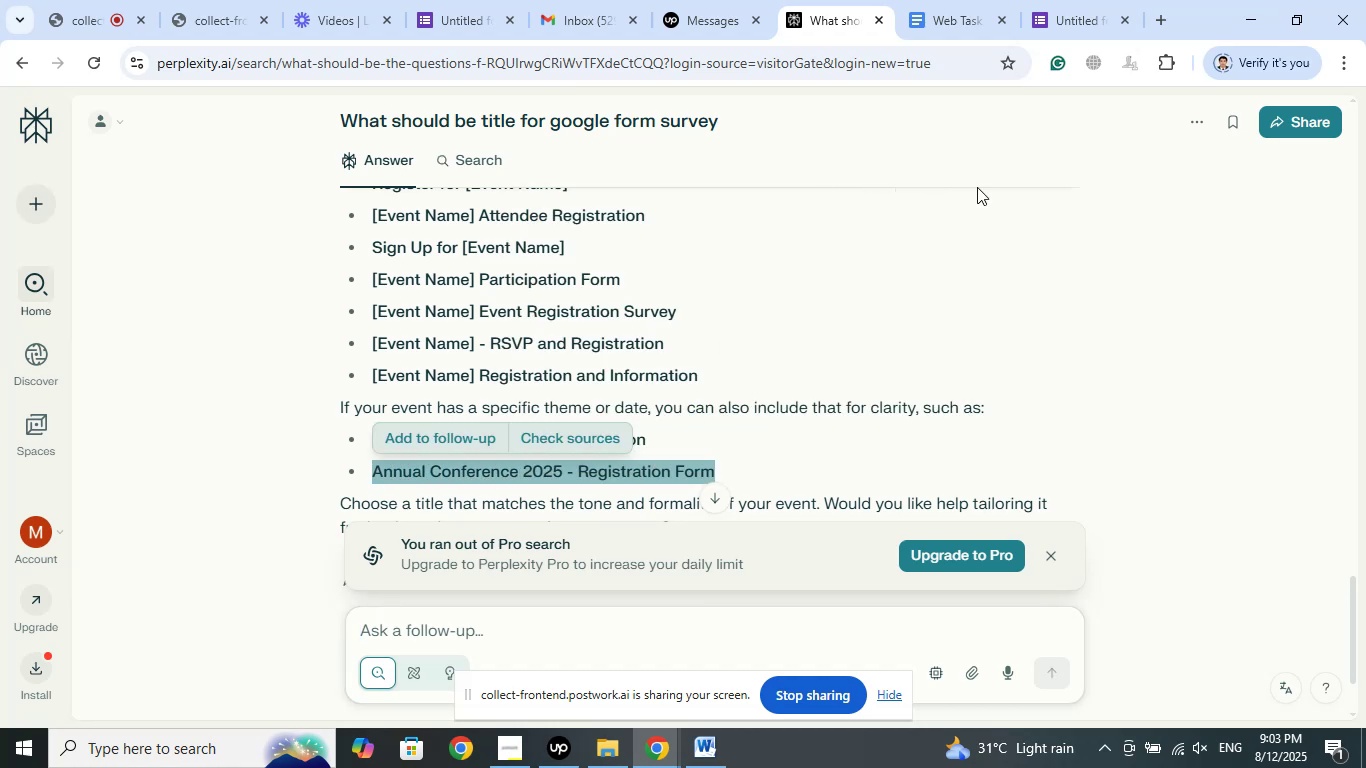 
left_click([1079, 0])
 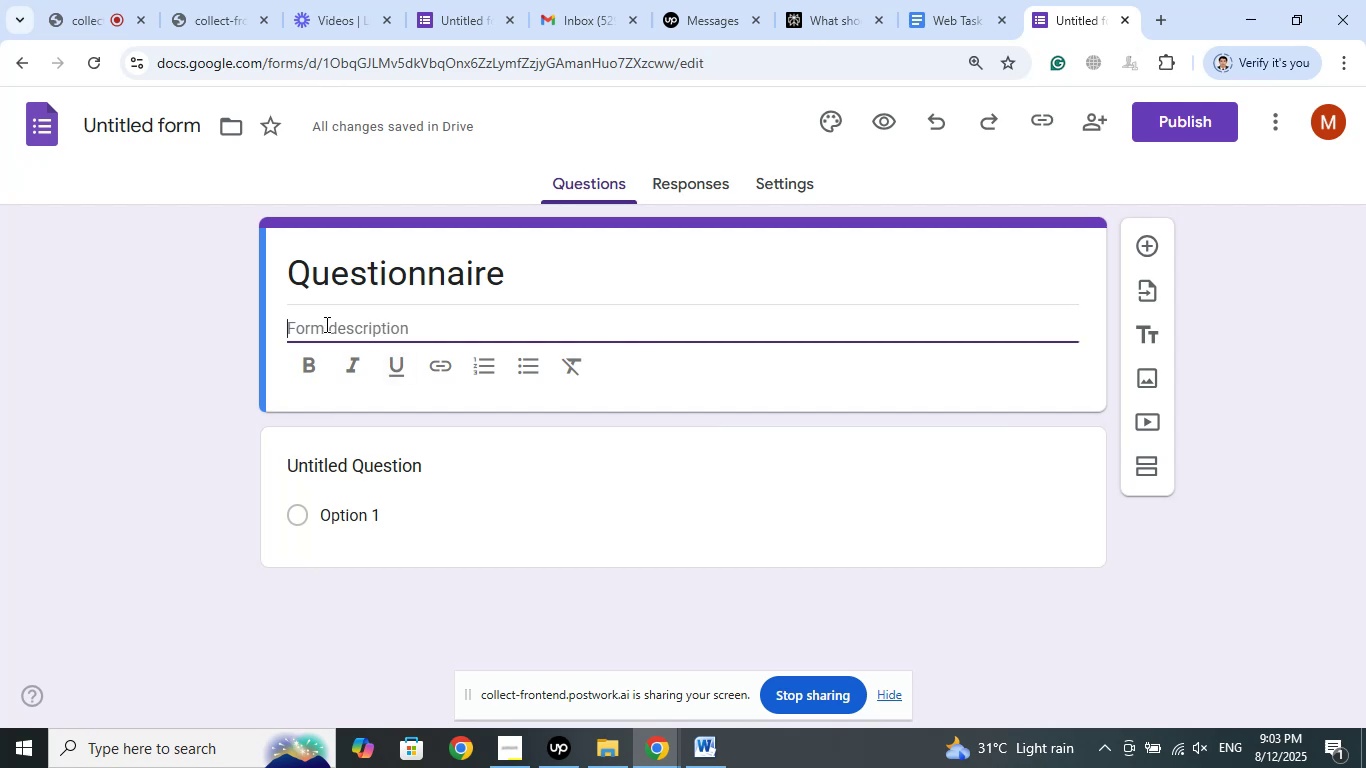 
right_click([325, 324])
 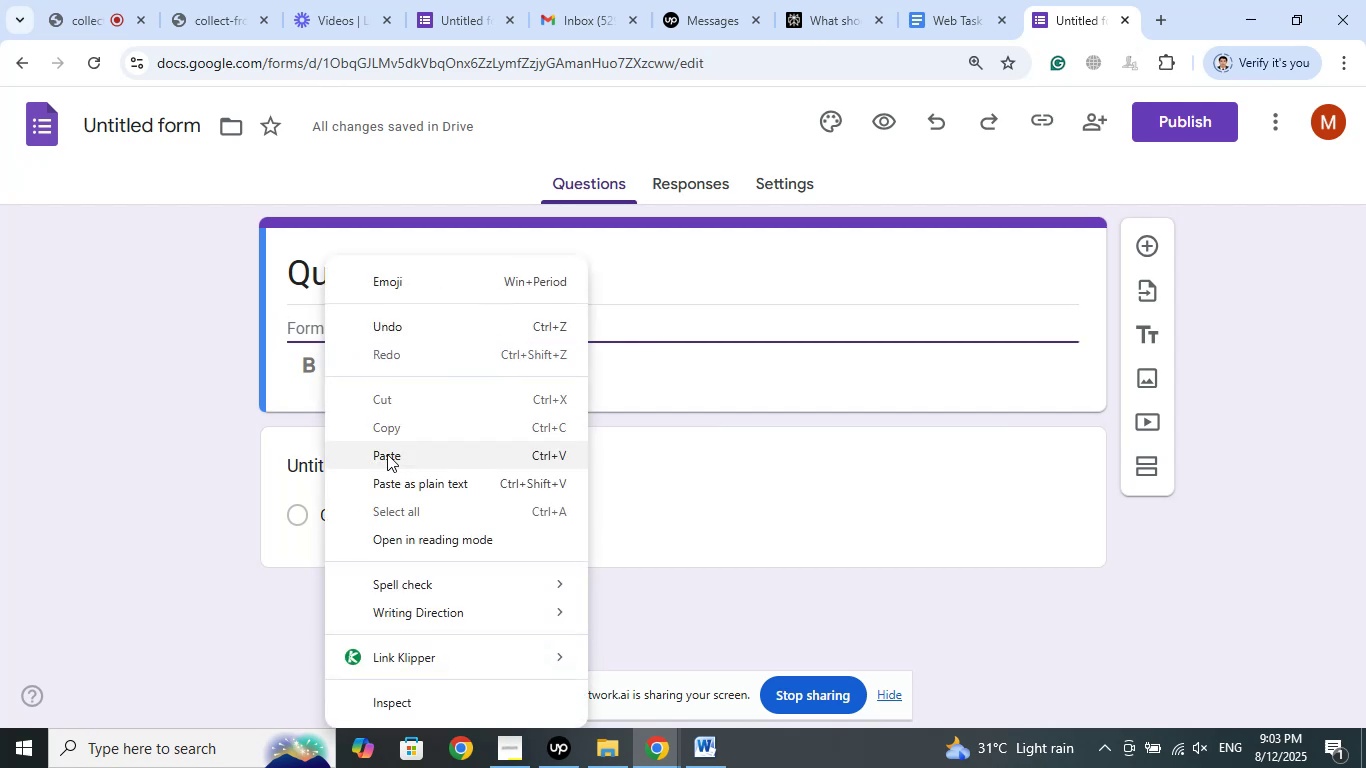 
left_click([387, 456])
 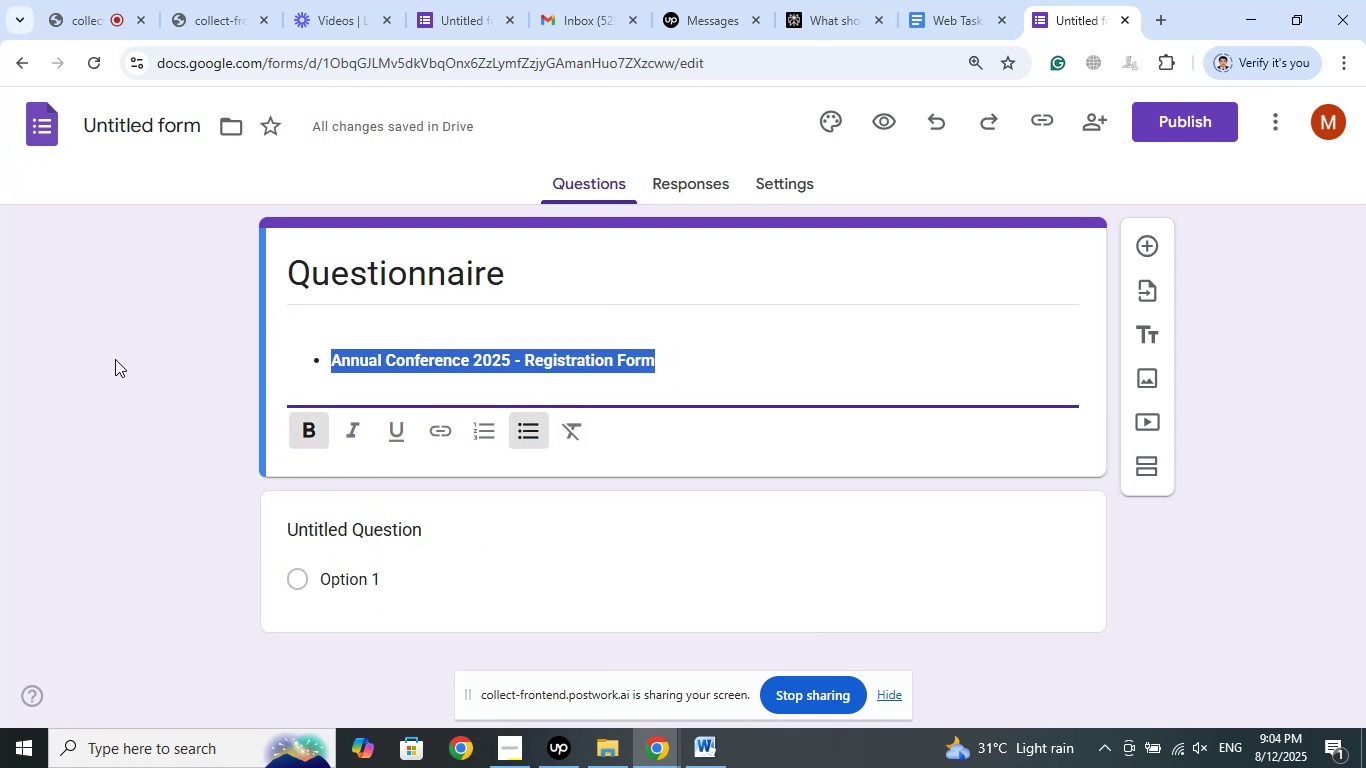 
key(Delete)
 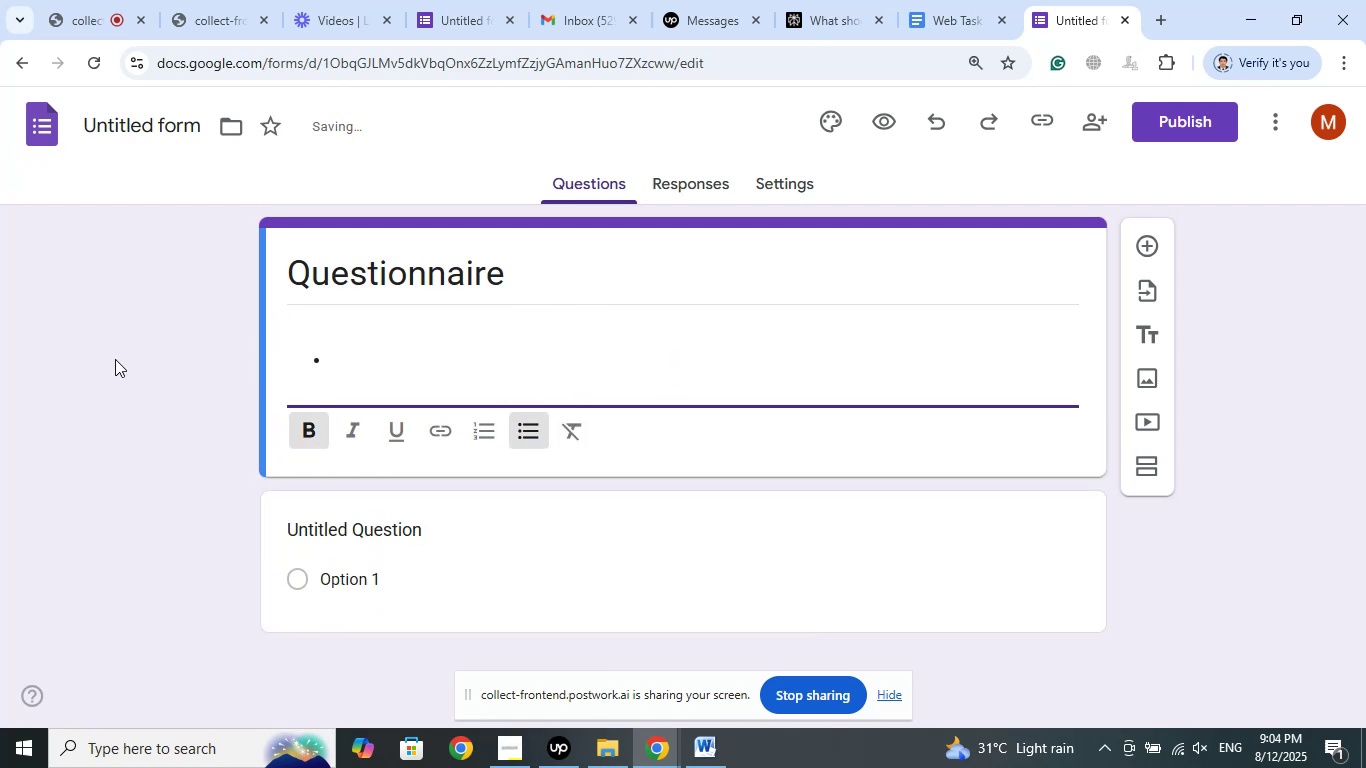 
key(Backspace)
 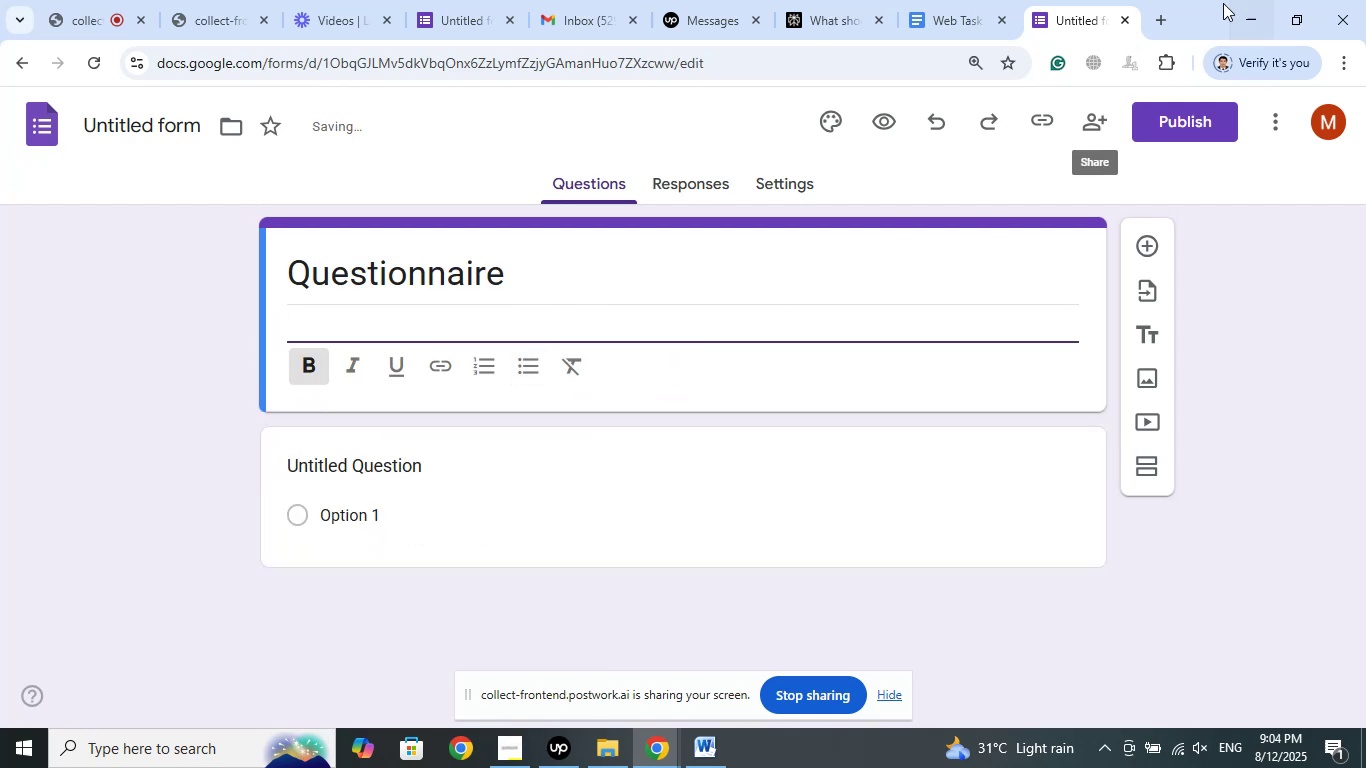 
left_click([1164, 6])
 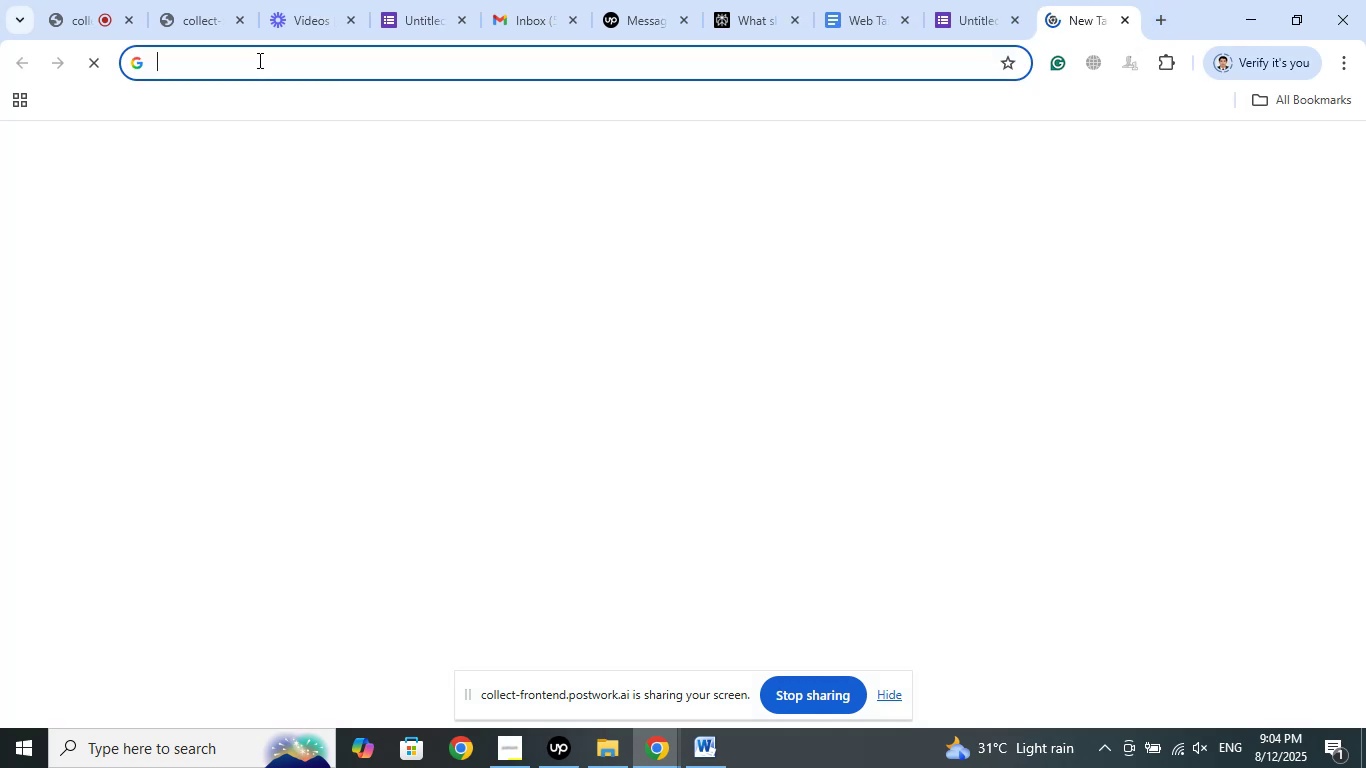 
right_click([249, 61])
 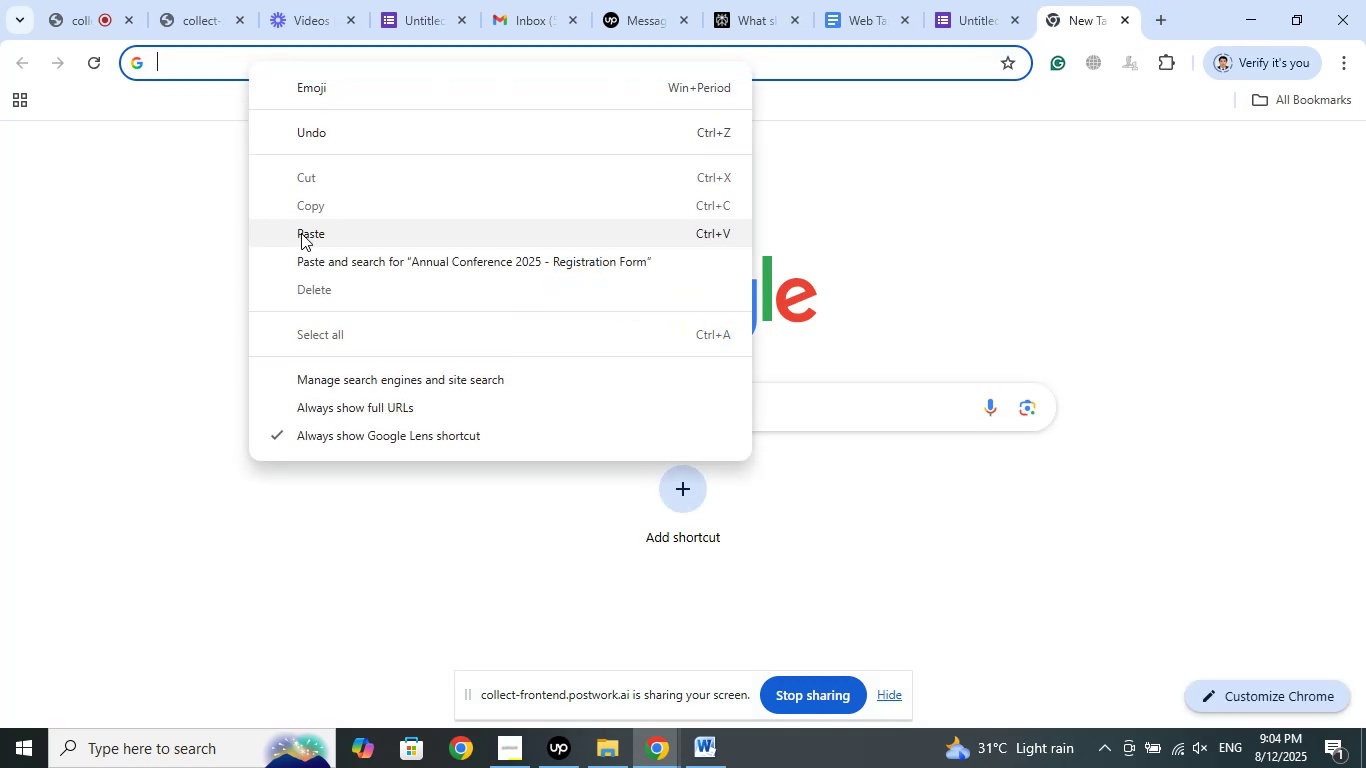 
left_click([303, 231])
 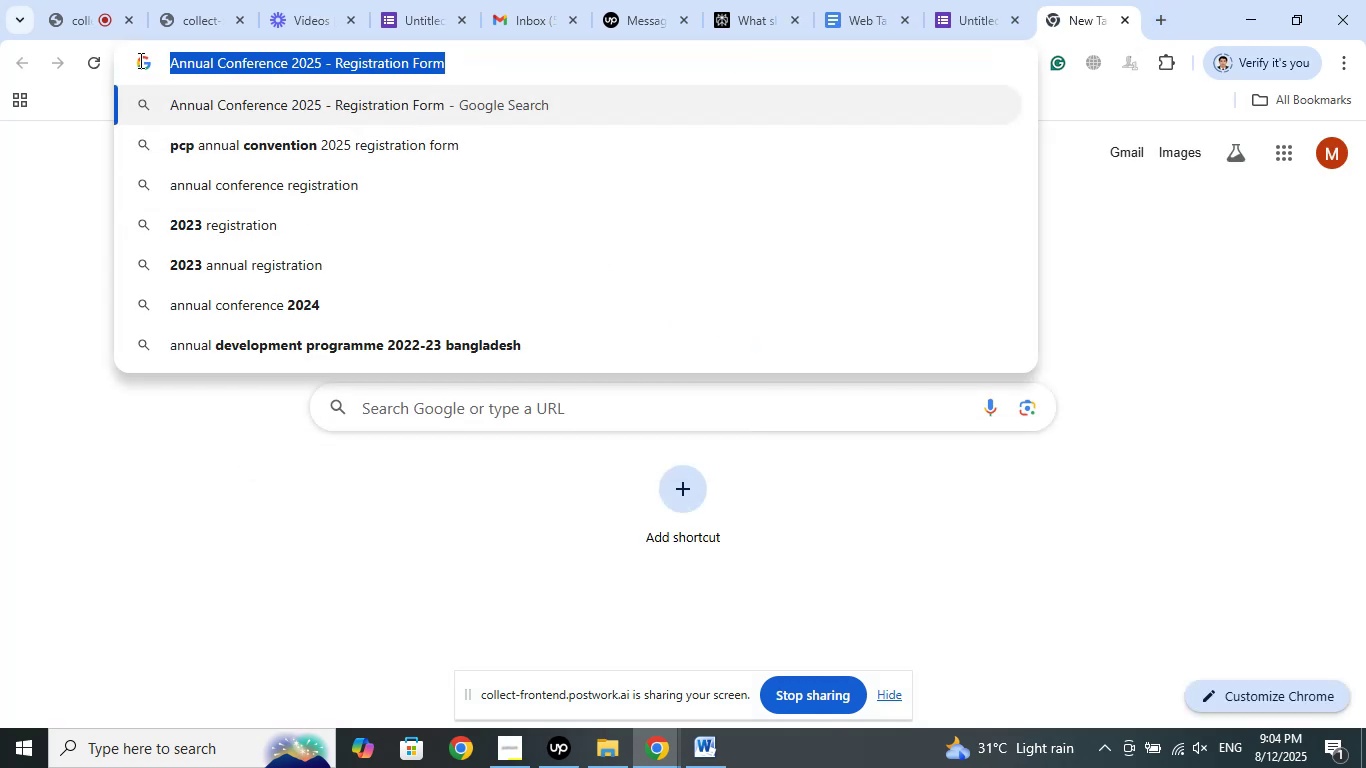 
right_click([227, 64])
 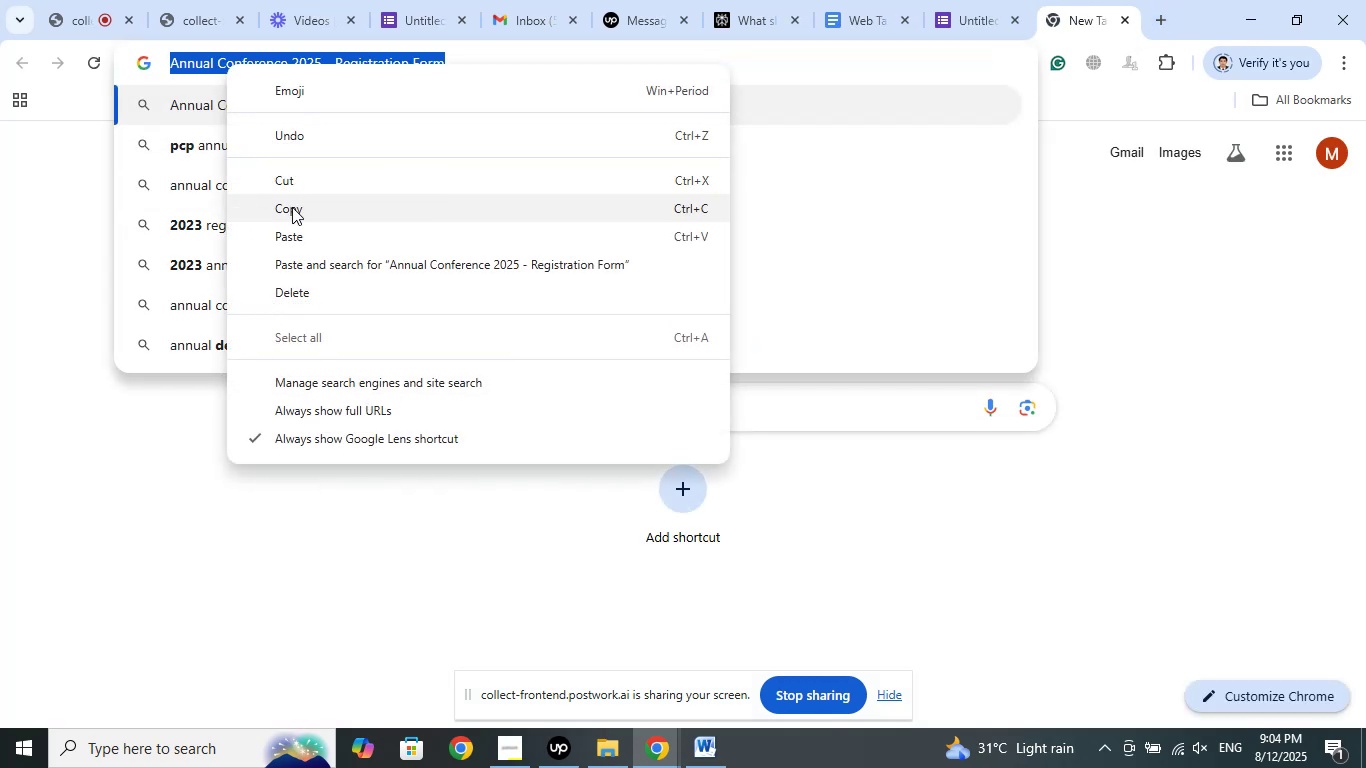 
left_click([292, 209])
 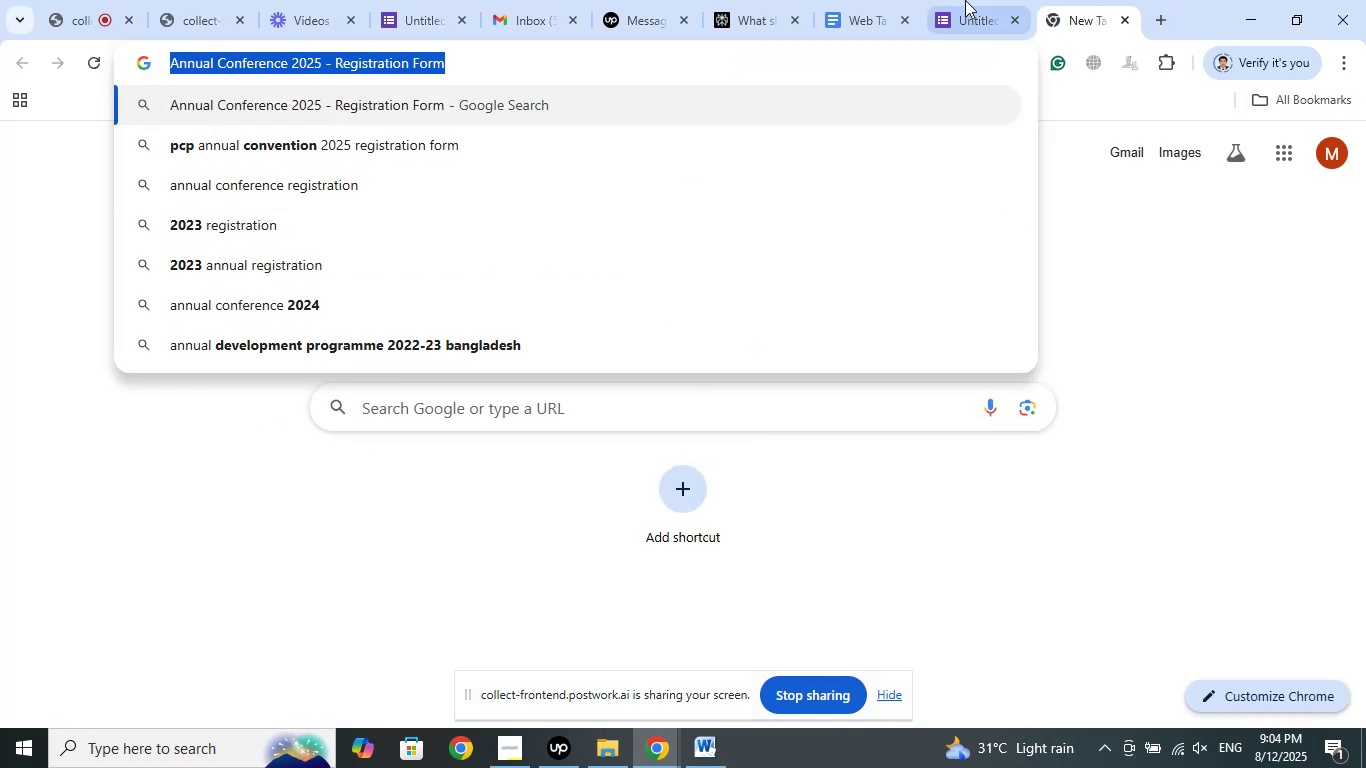 
left_click([968, 0])
 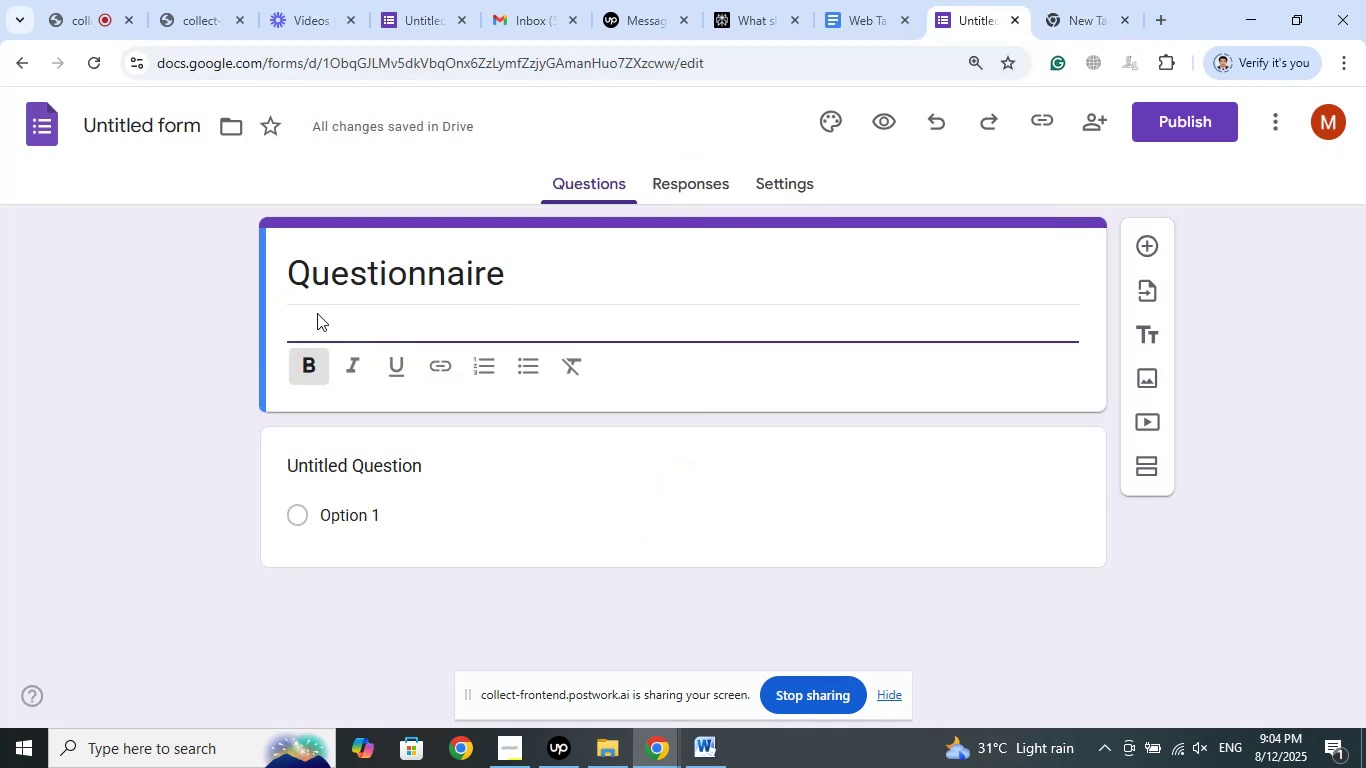 
right_click([314, 317])
 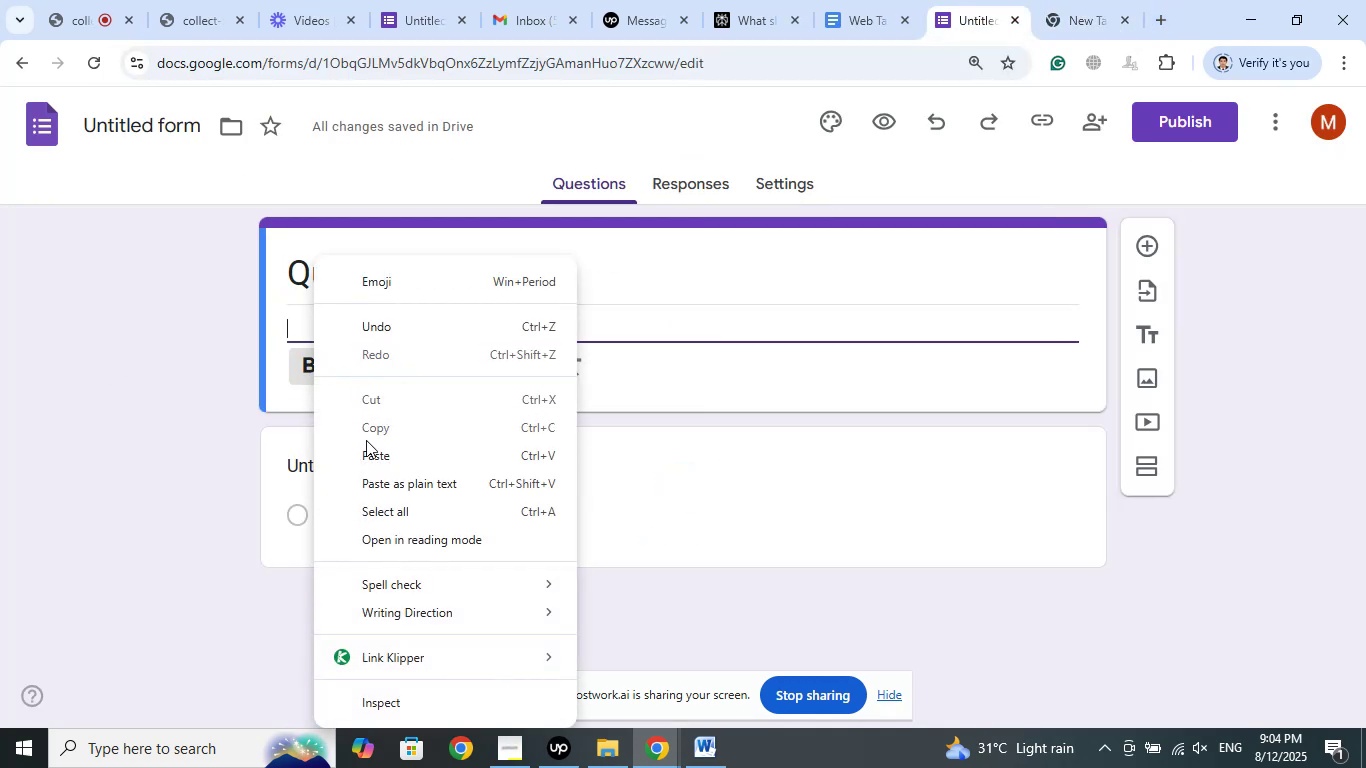 
left_click([368, 461])
 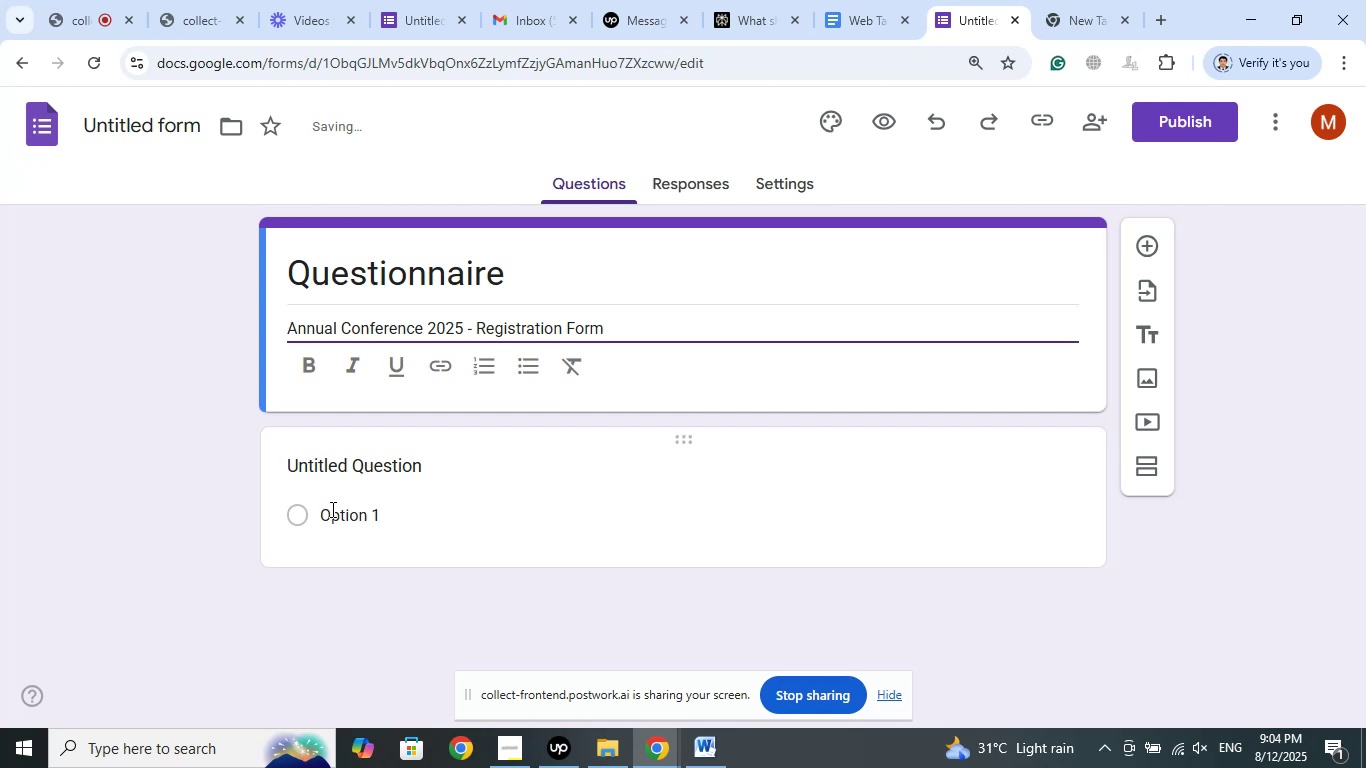 
left_click([52, 359])
 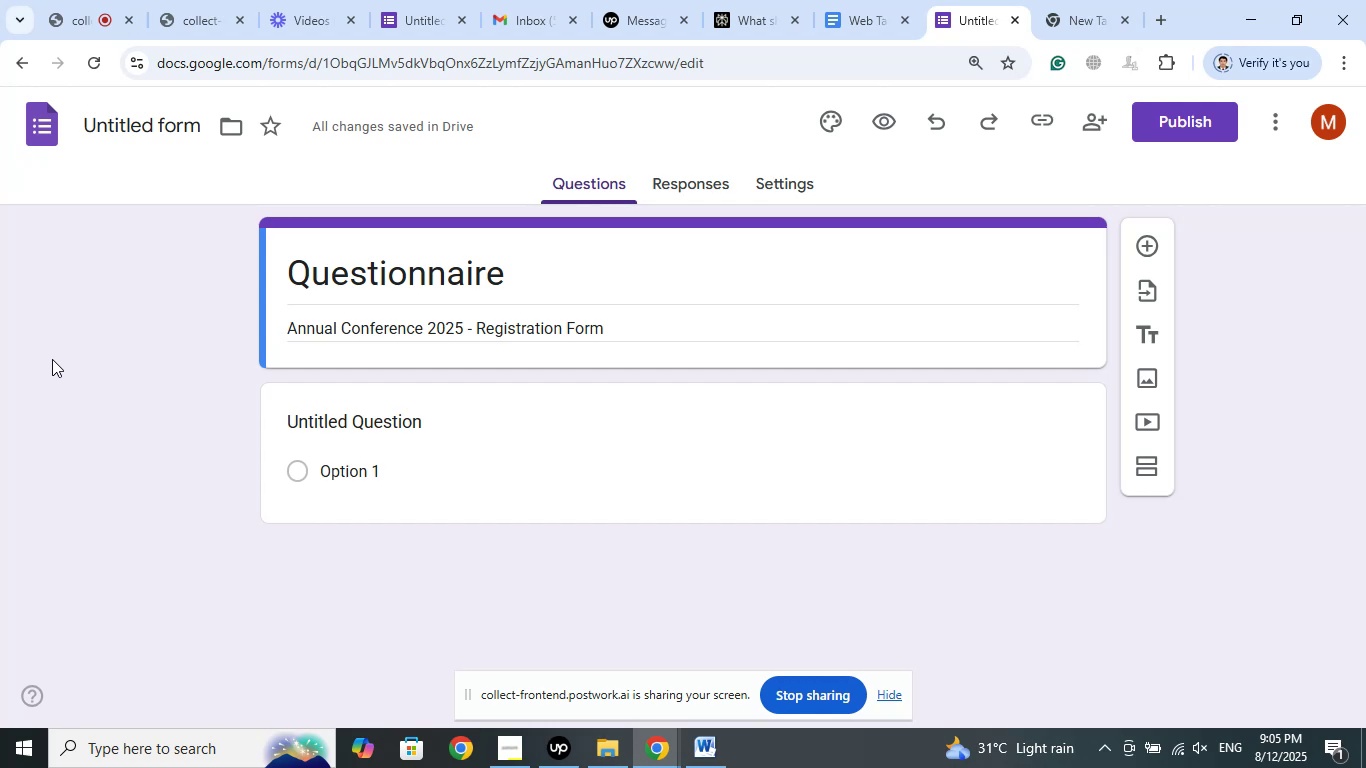 
wait(89.76)
 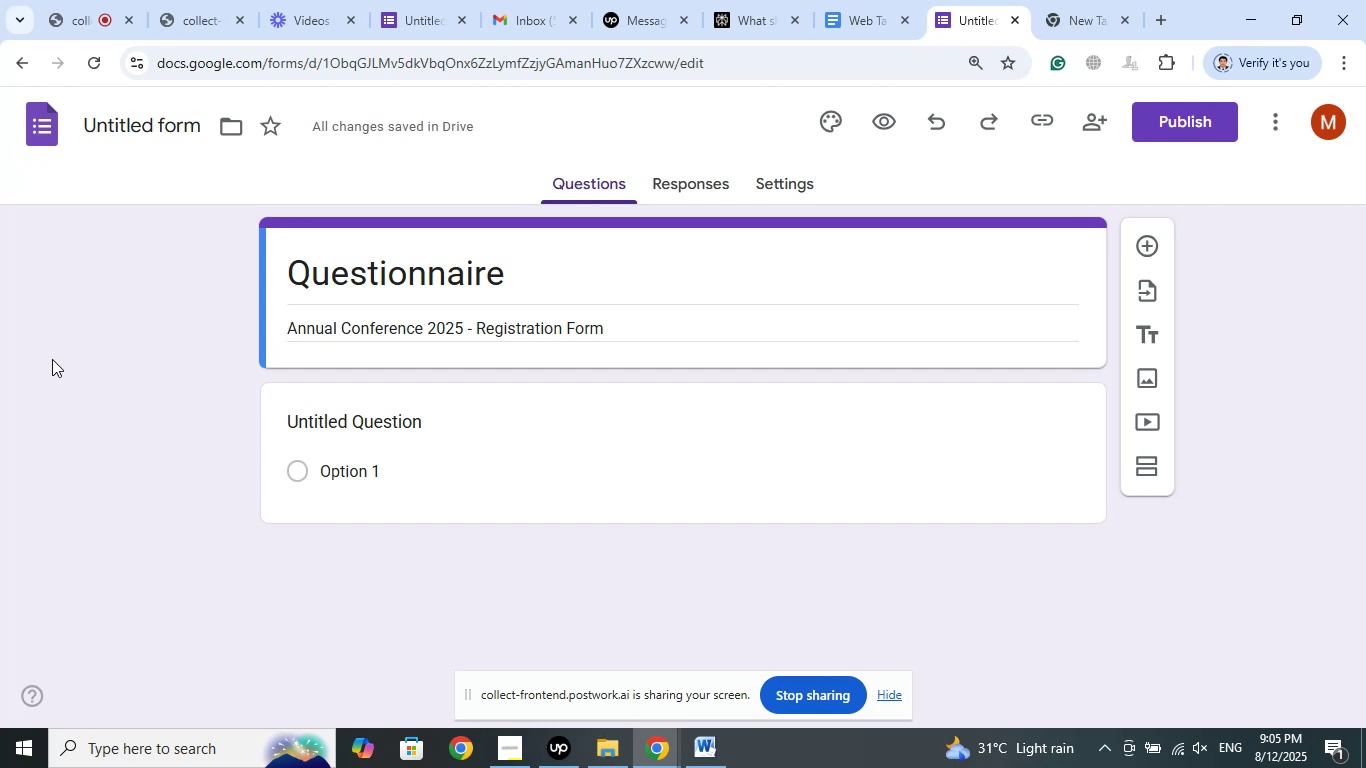 
left_click([93, 310])
 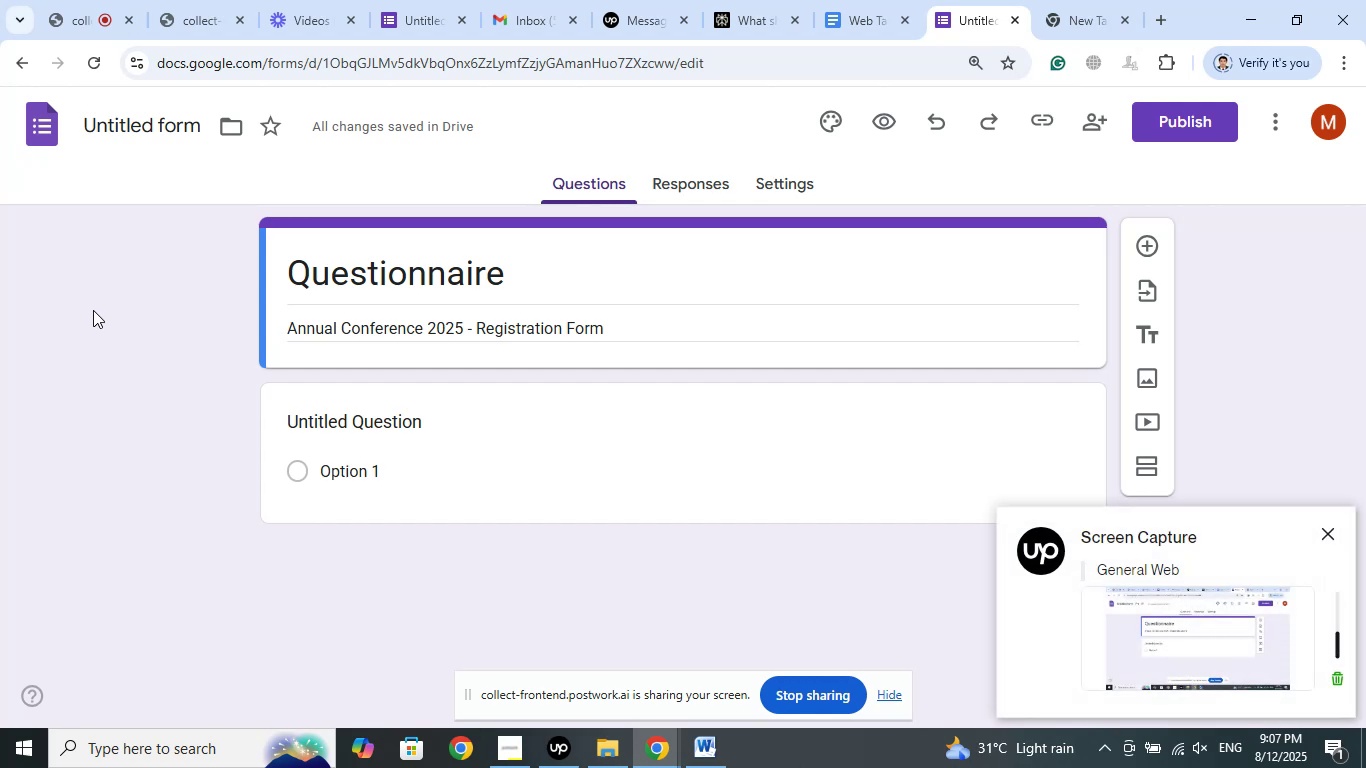 
wait(92.9)
 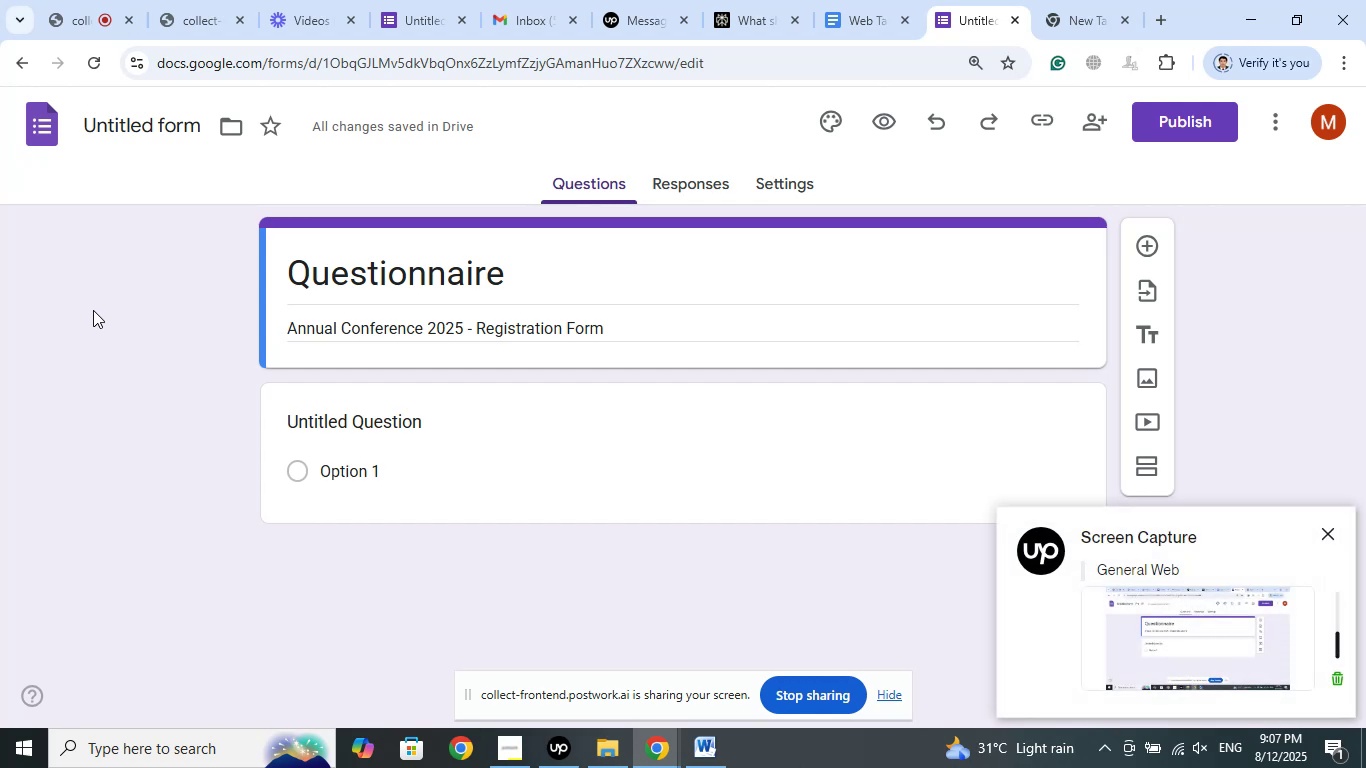 
left_click([760, 0])
 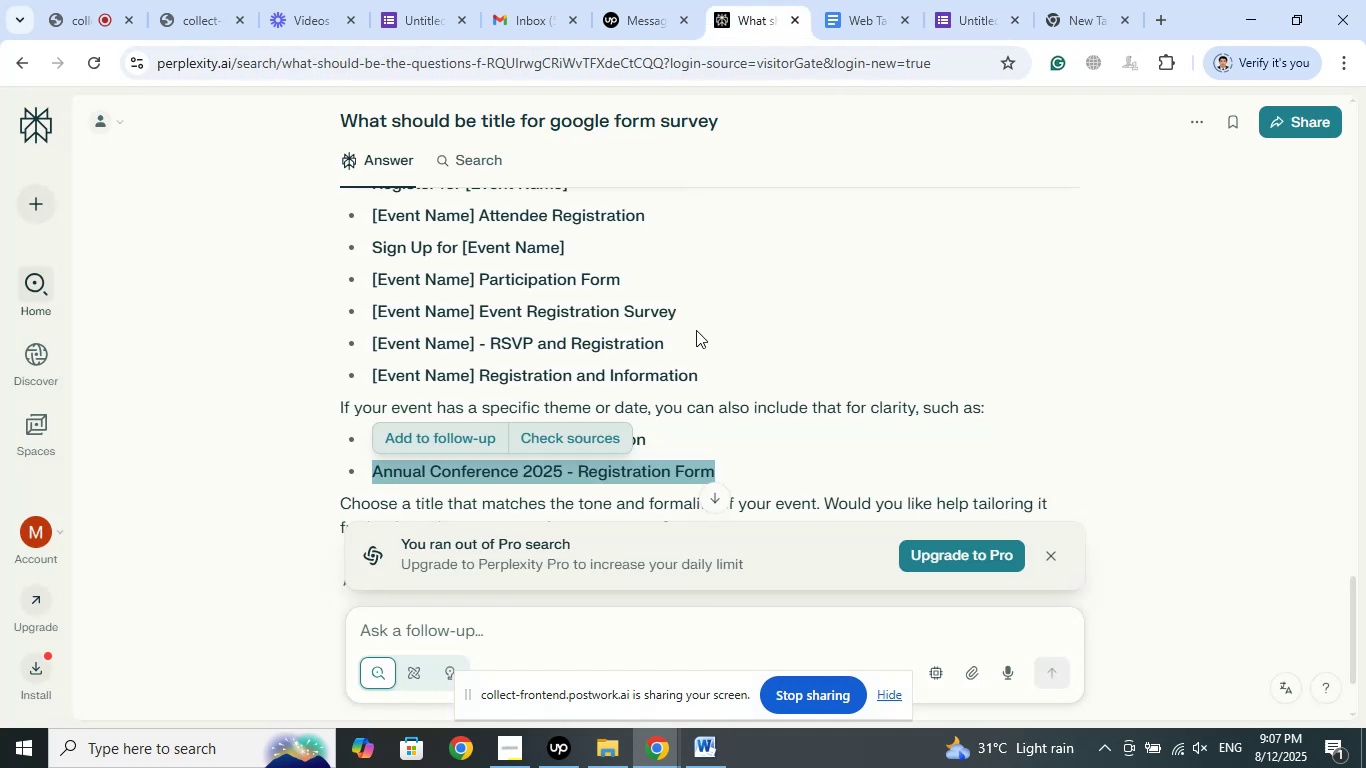 
scroll: coordinate [697, 330], scroll_direction: up, amount: 2.0
 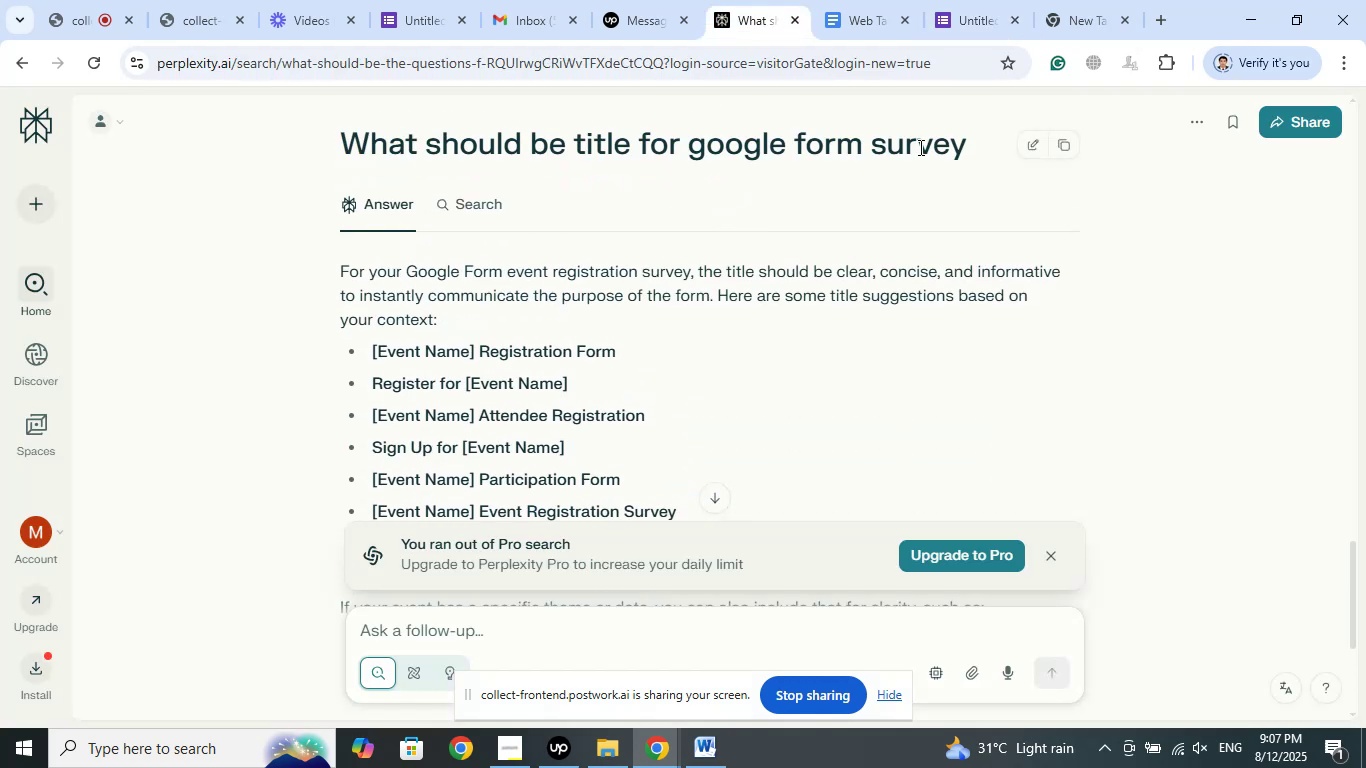 
wait(8.85)
 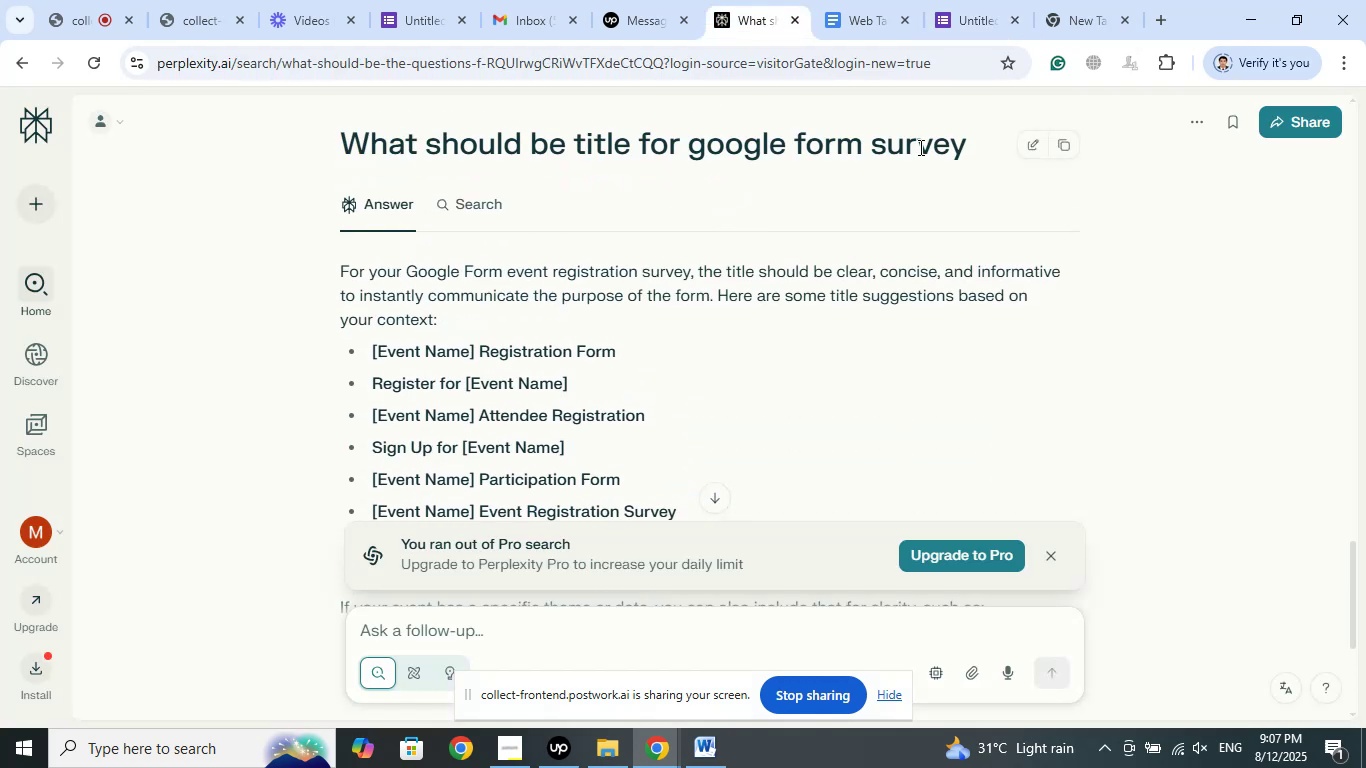 
left_click([346, 146])
 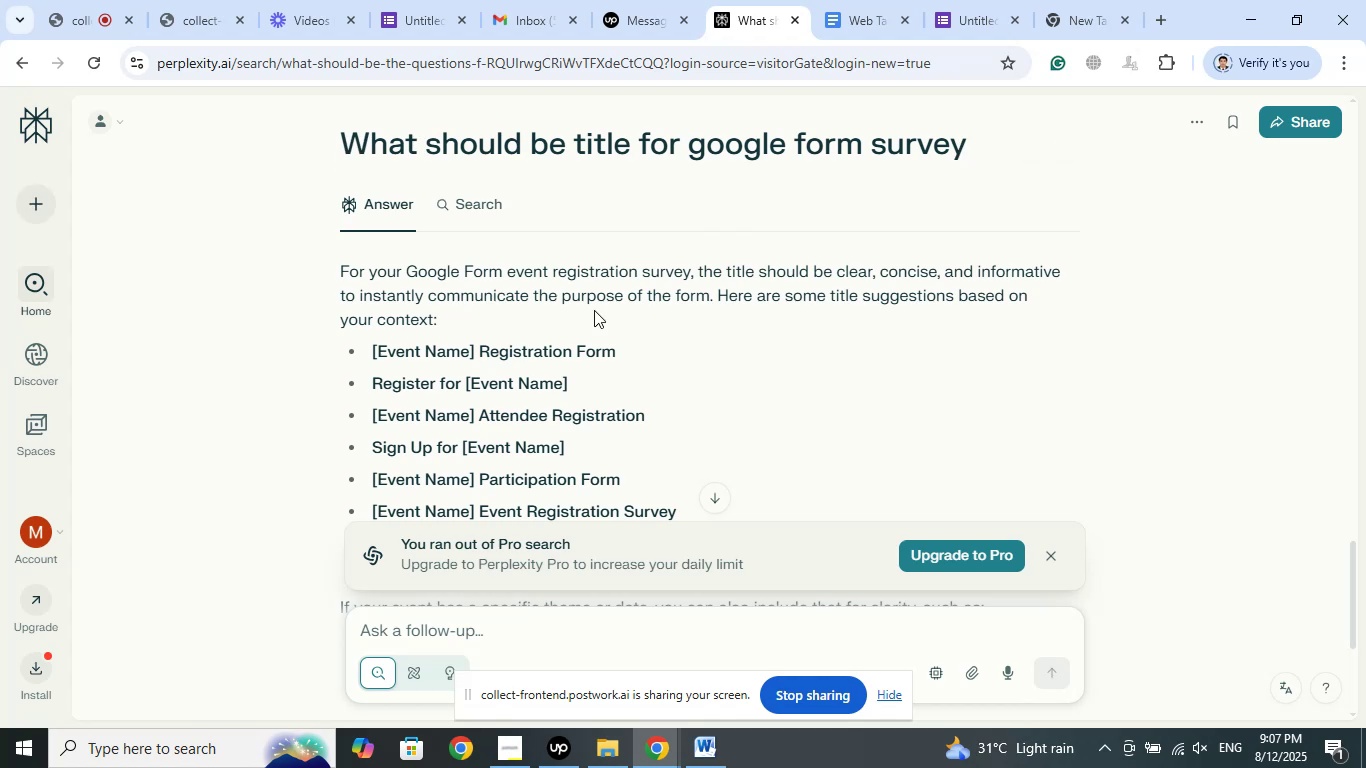 
scroll: coordinate [633, 312], scroll_direction: down, amount: 4.0
 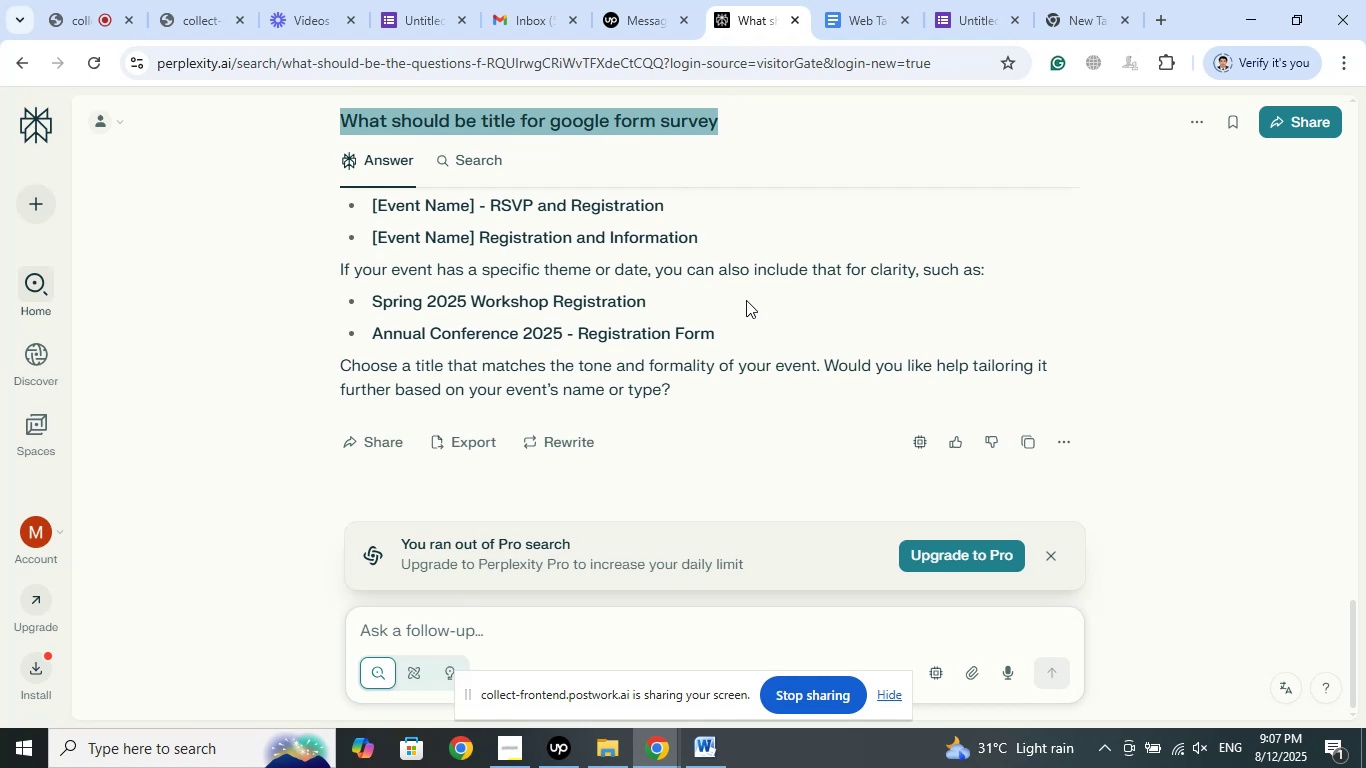 
wait(33.29)
 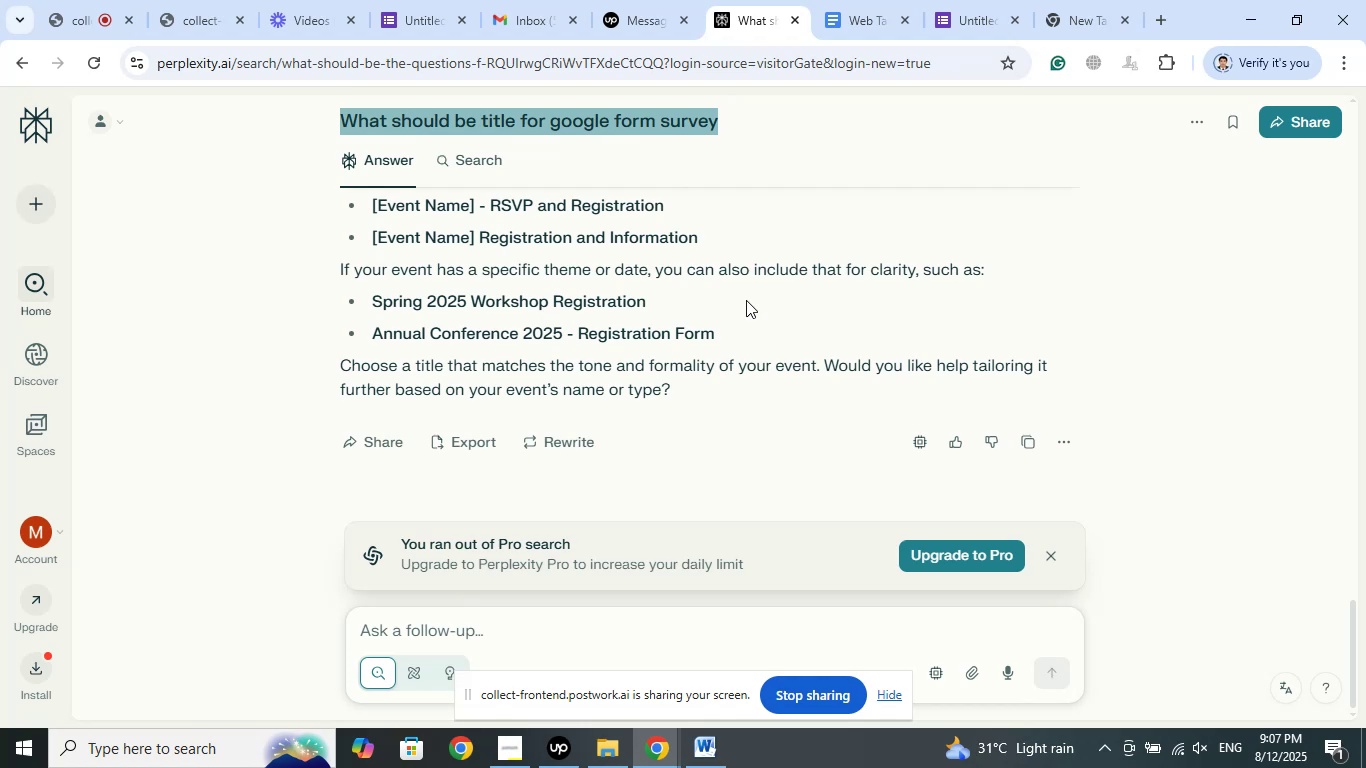 
left_click([1087, 0])
 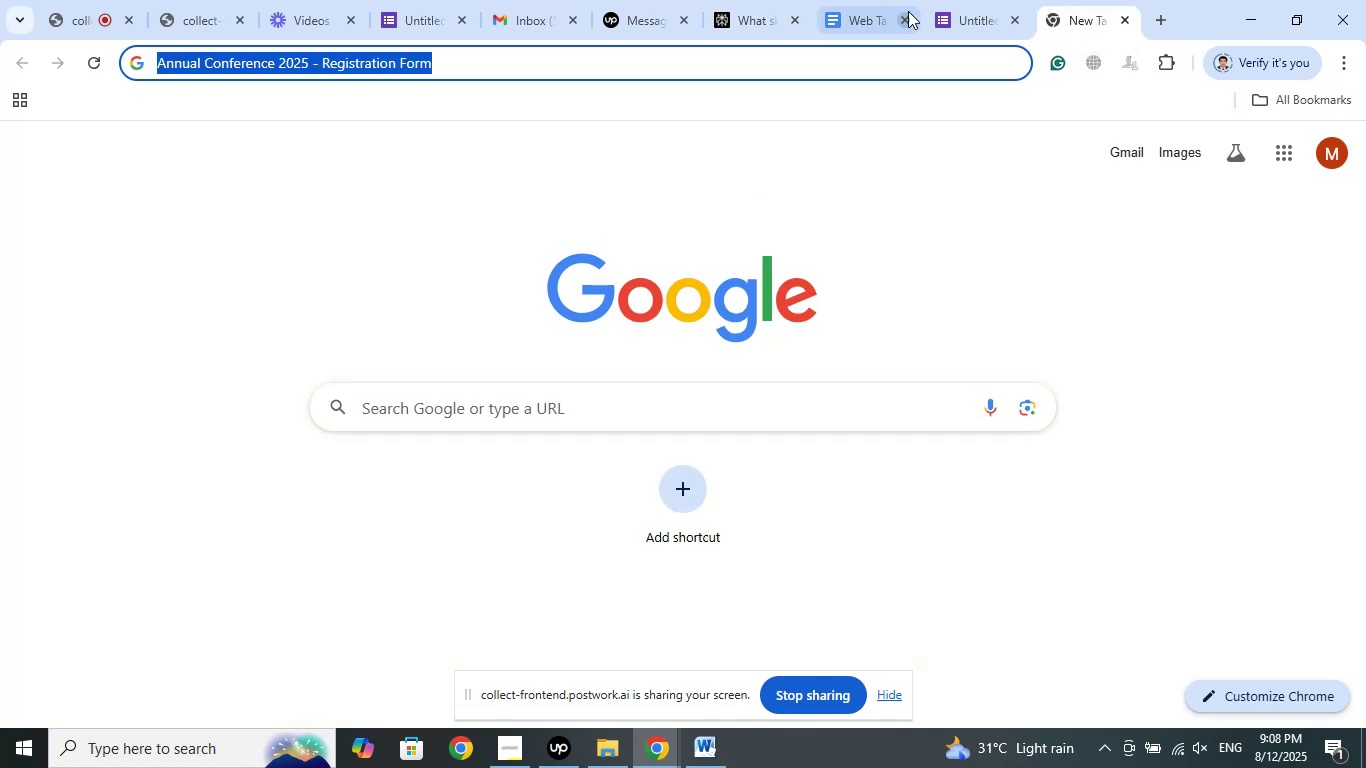 
left_click([958, 0])
 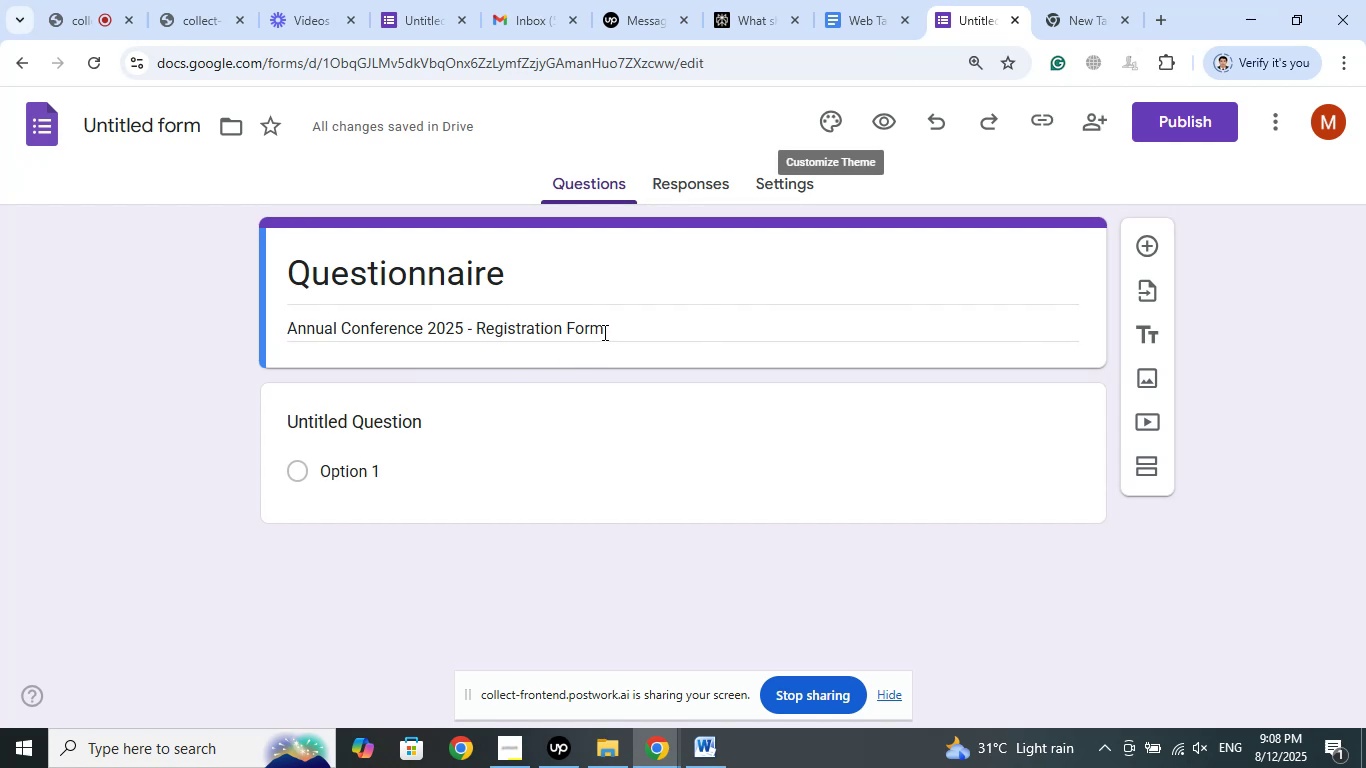 
wait(12.68)
 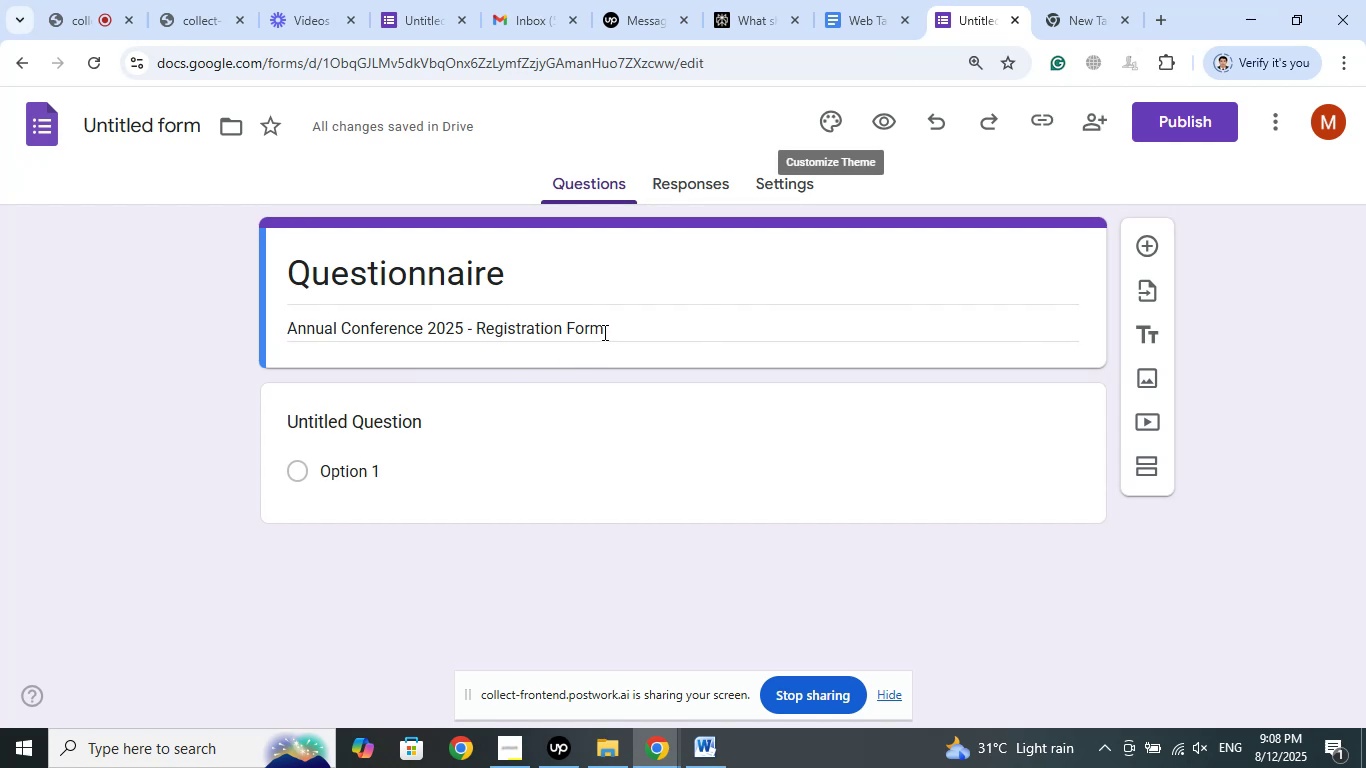 
left_click([648, 0])
 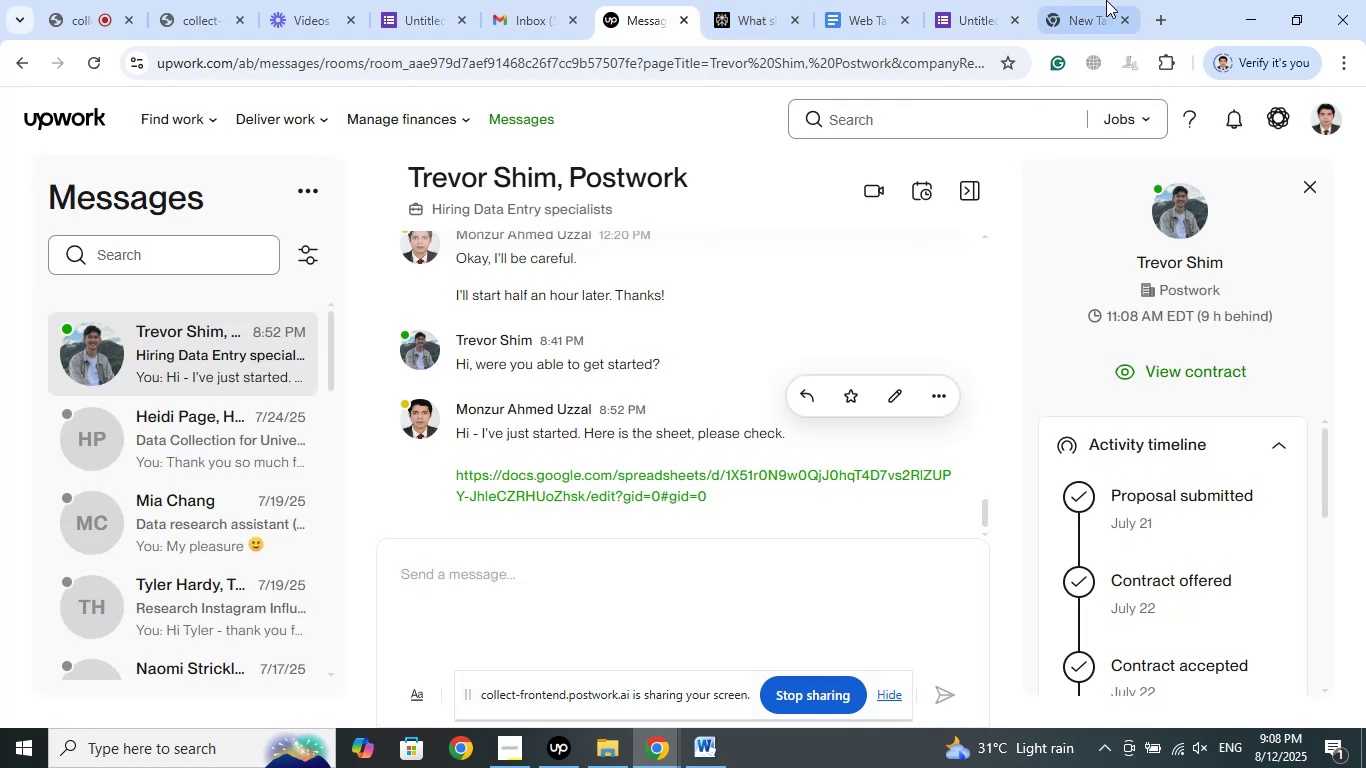 
left_click([1087, 0])
 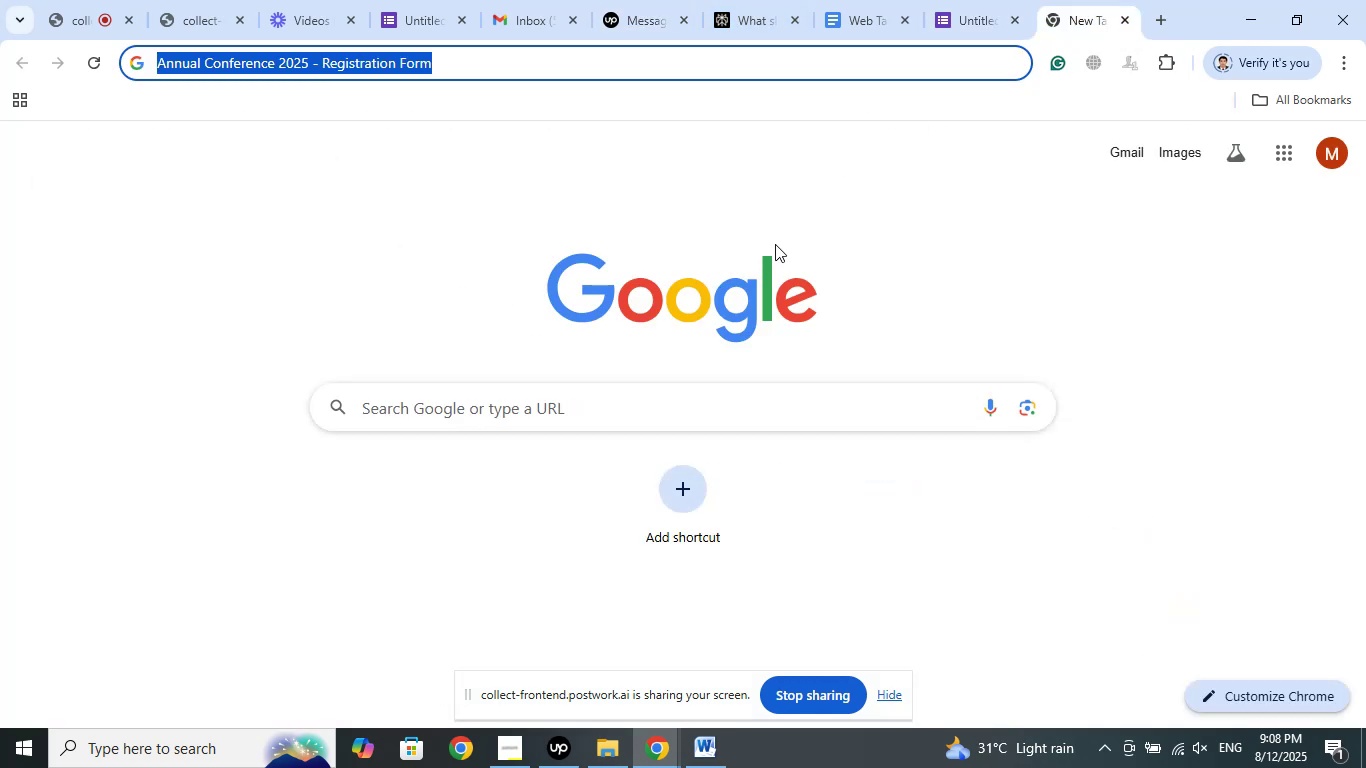 
left_click([966, 0])
 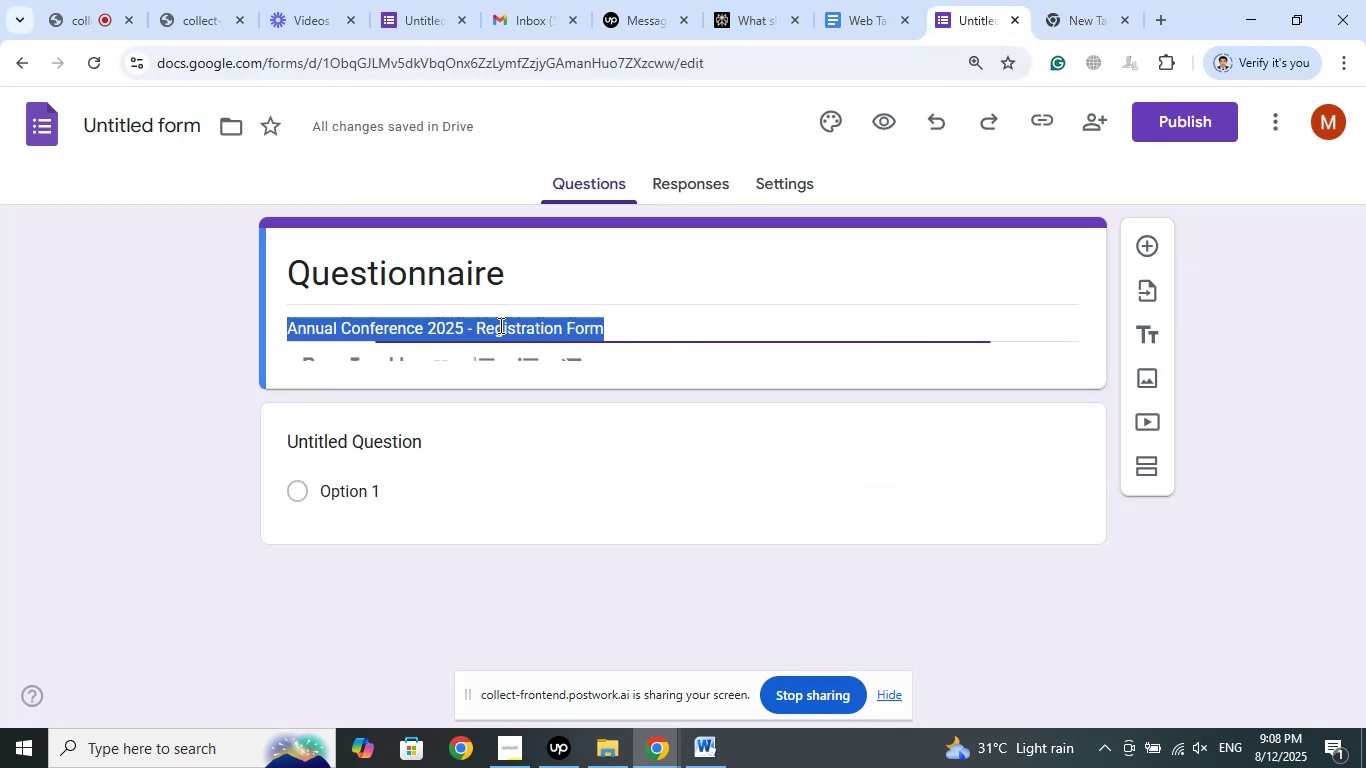 
right_click([393, 324])
 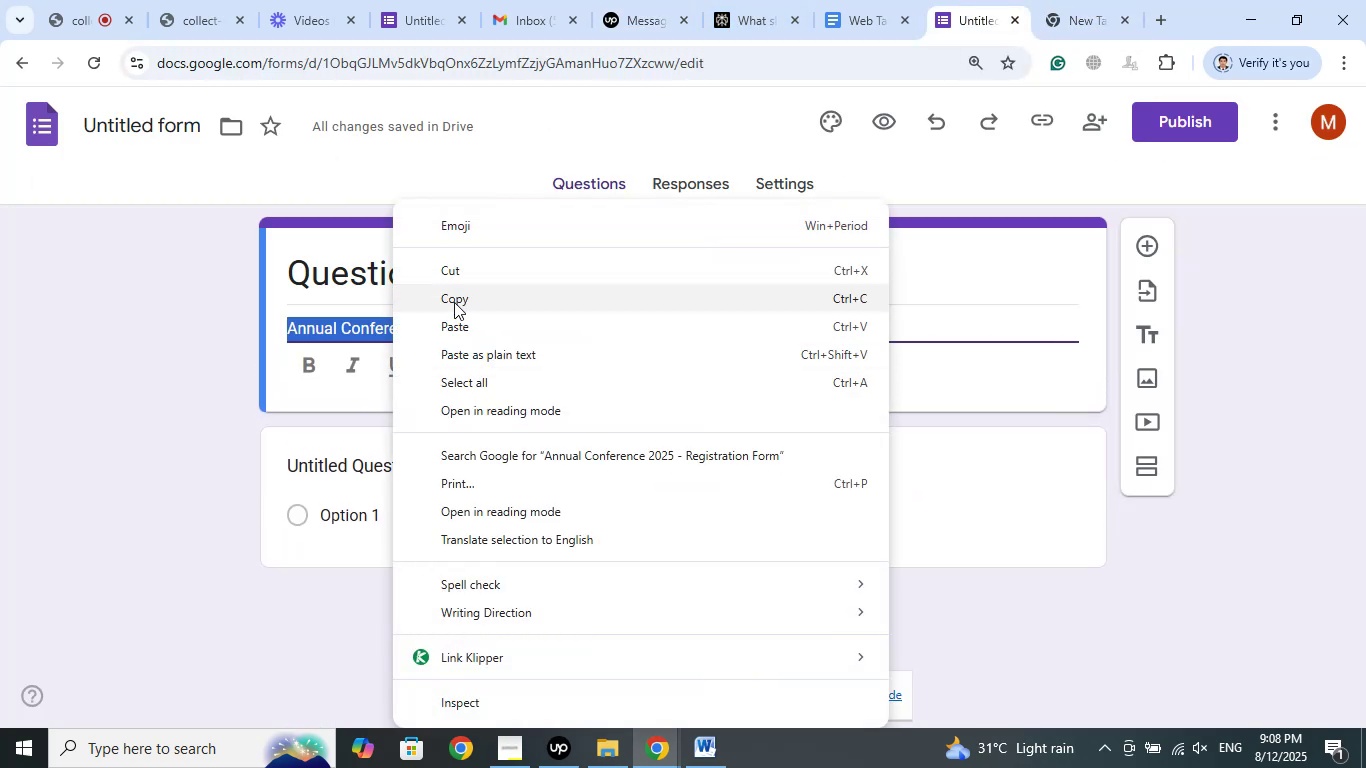 
left_click([452, 300])
 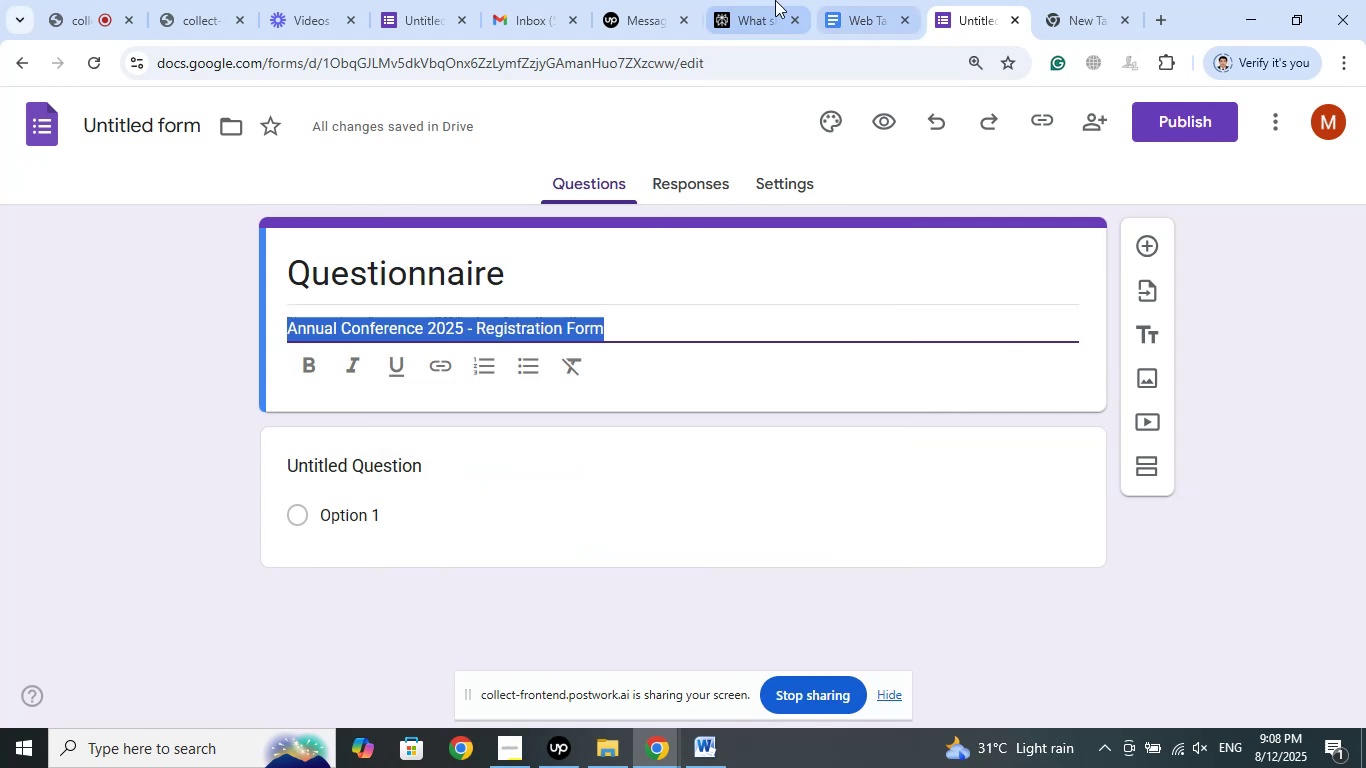 
left_click([733, 0])
 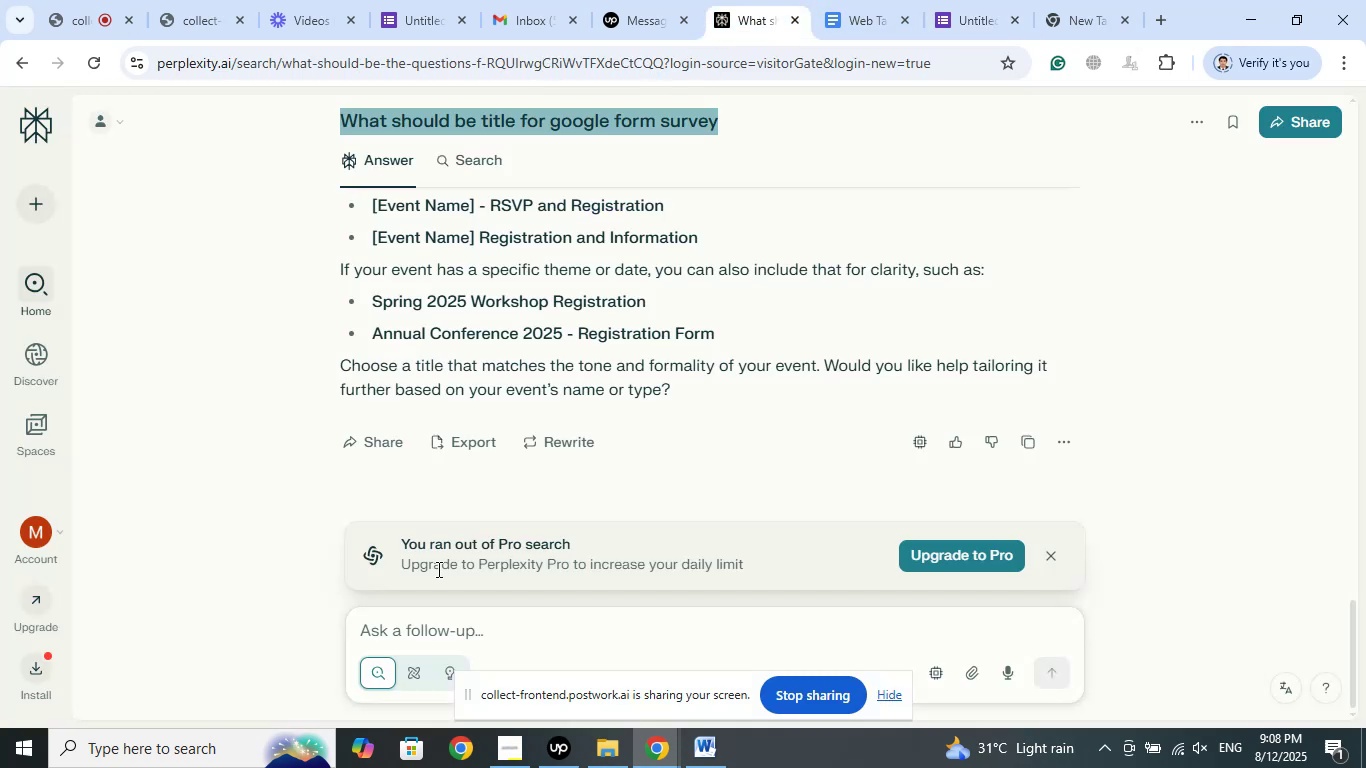 
scroll: coordinate [572, 504], scroll_direction: down, amount: 9.0
 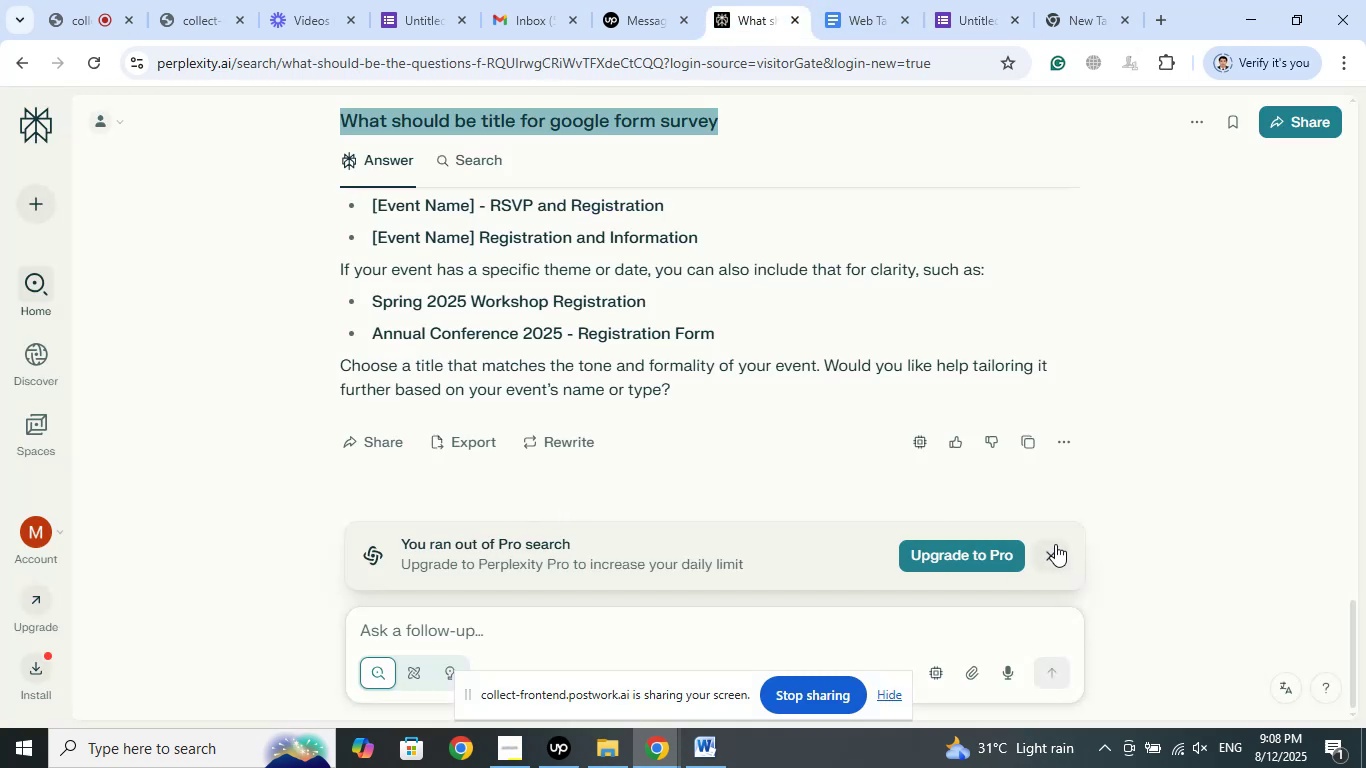 
left_click([1058, 558])
 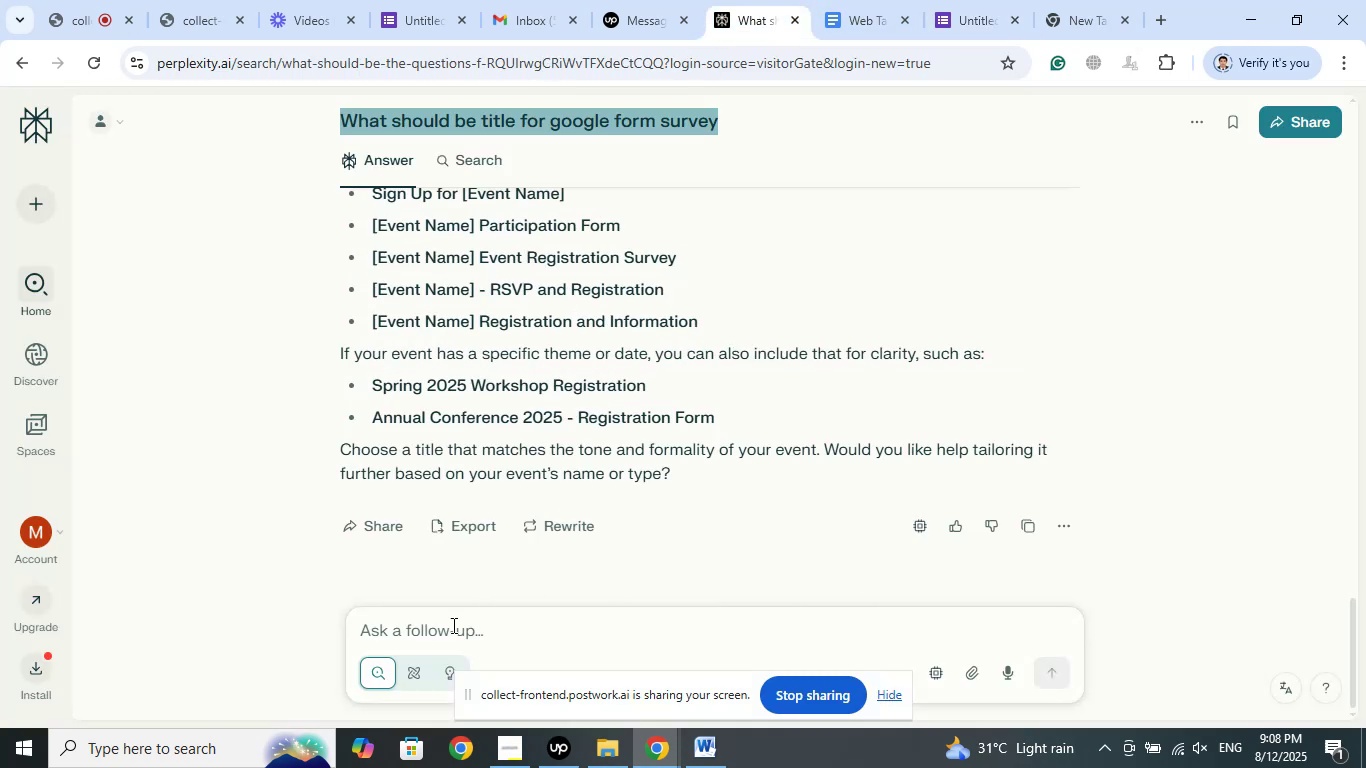 
left_click([440, 633])
 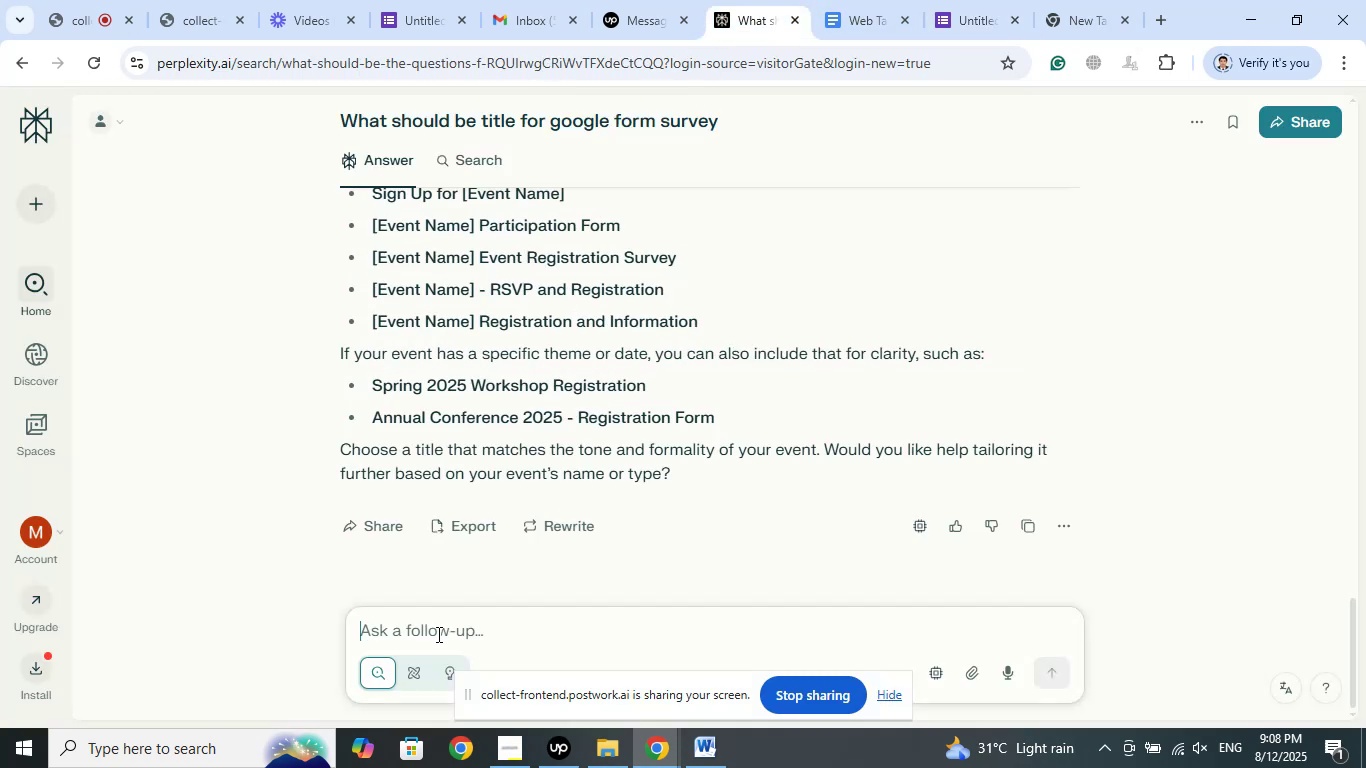 
right_click([437, 634])
 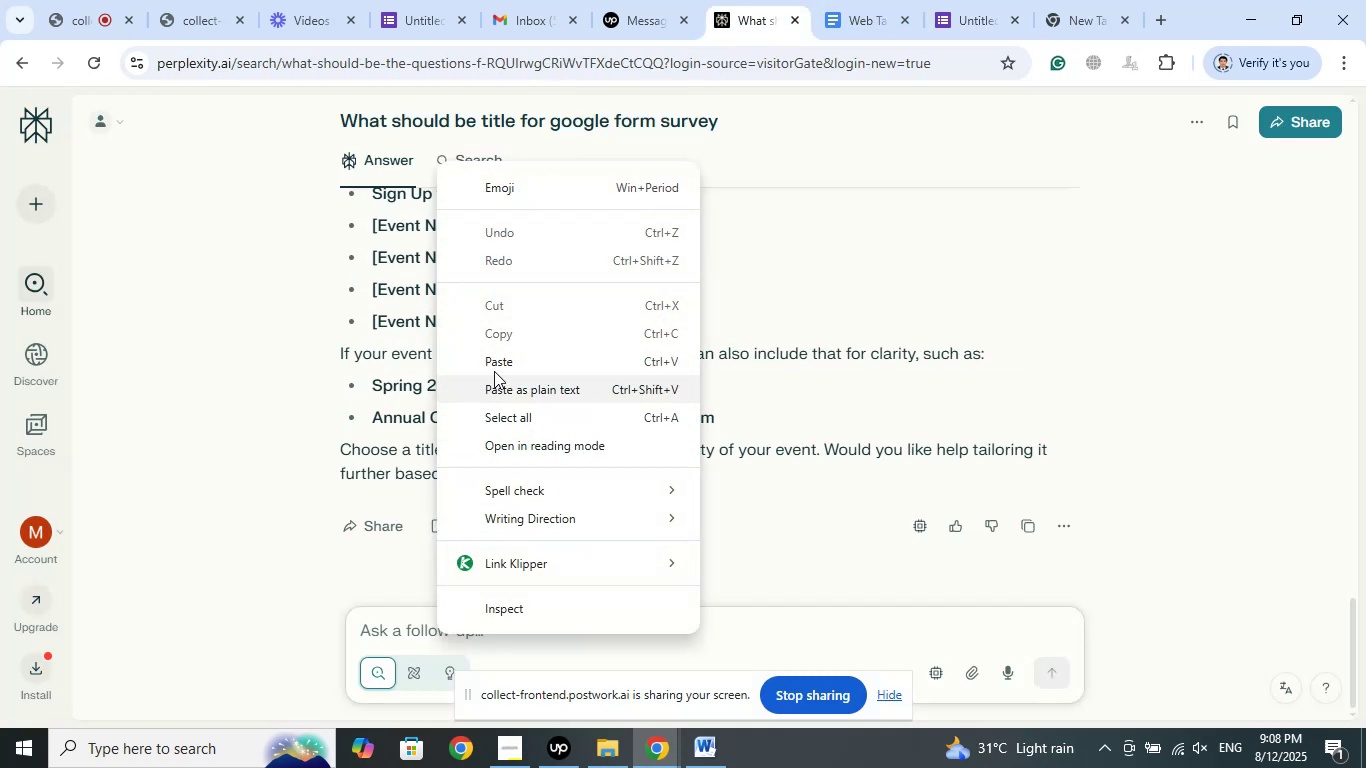 
left_click([504, 356])
 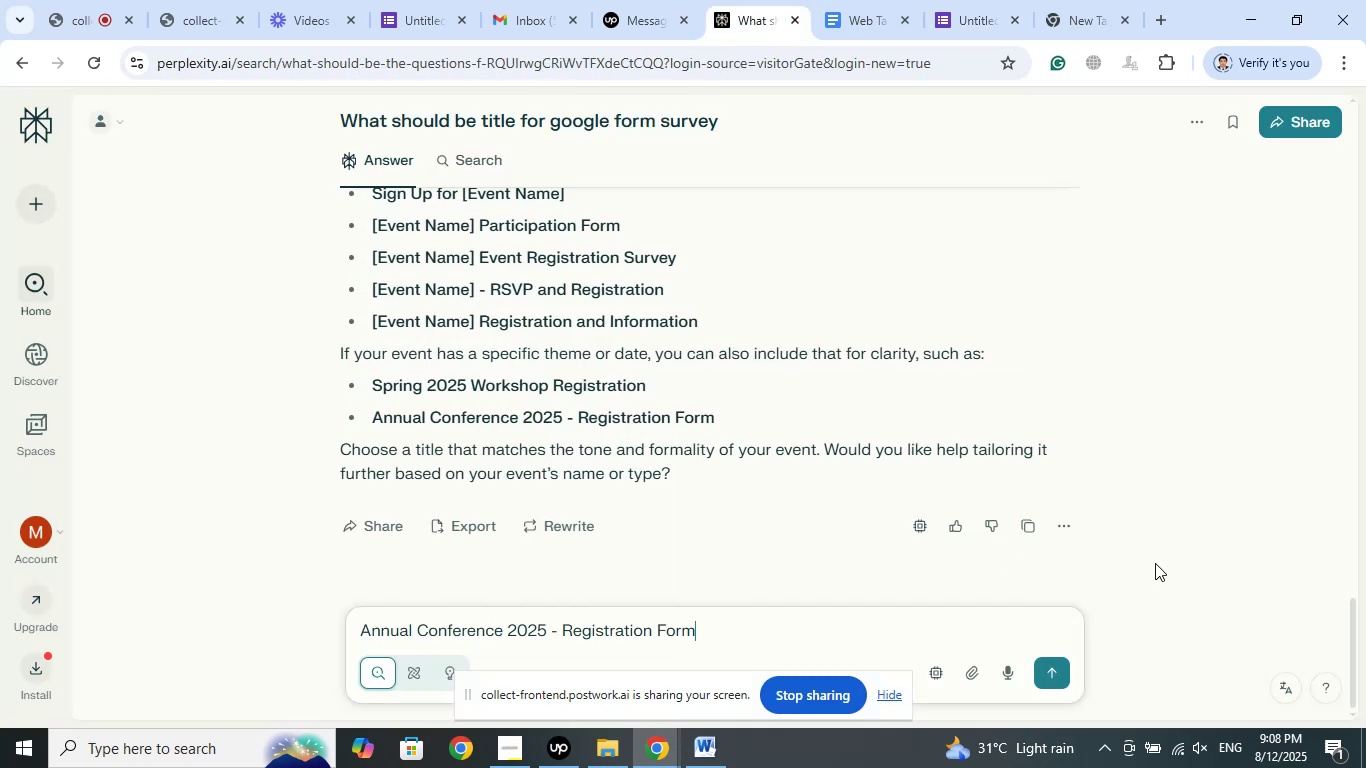 
key(Space)
 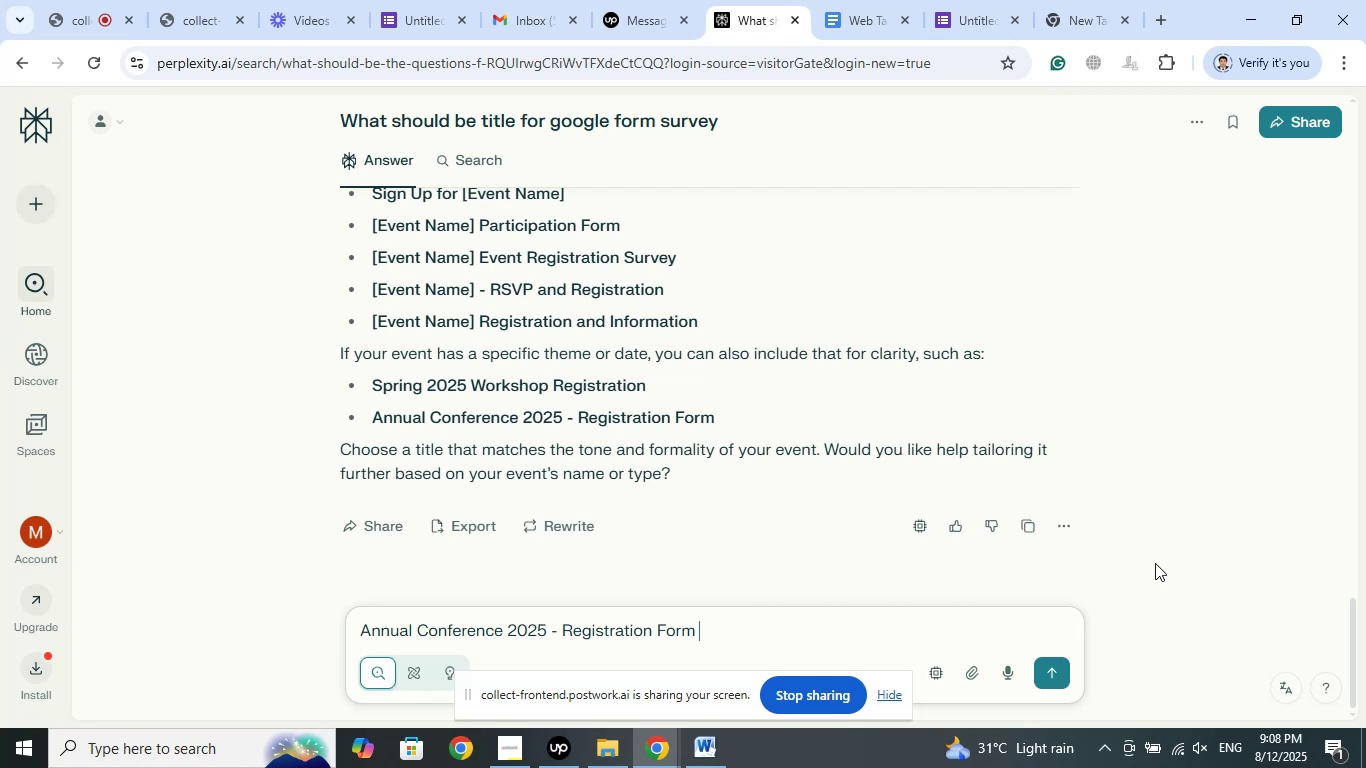 
type(- what should beth)
key(Backspace)
key(Backspace)
type( h)
key(Backspace)
type(teh )
key(Backspace)
key(Backspace)
key(Backspace)
type(he )
 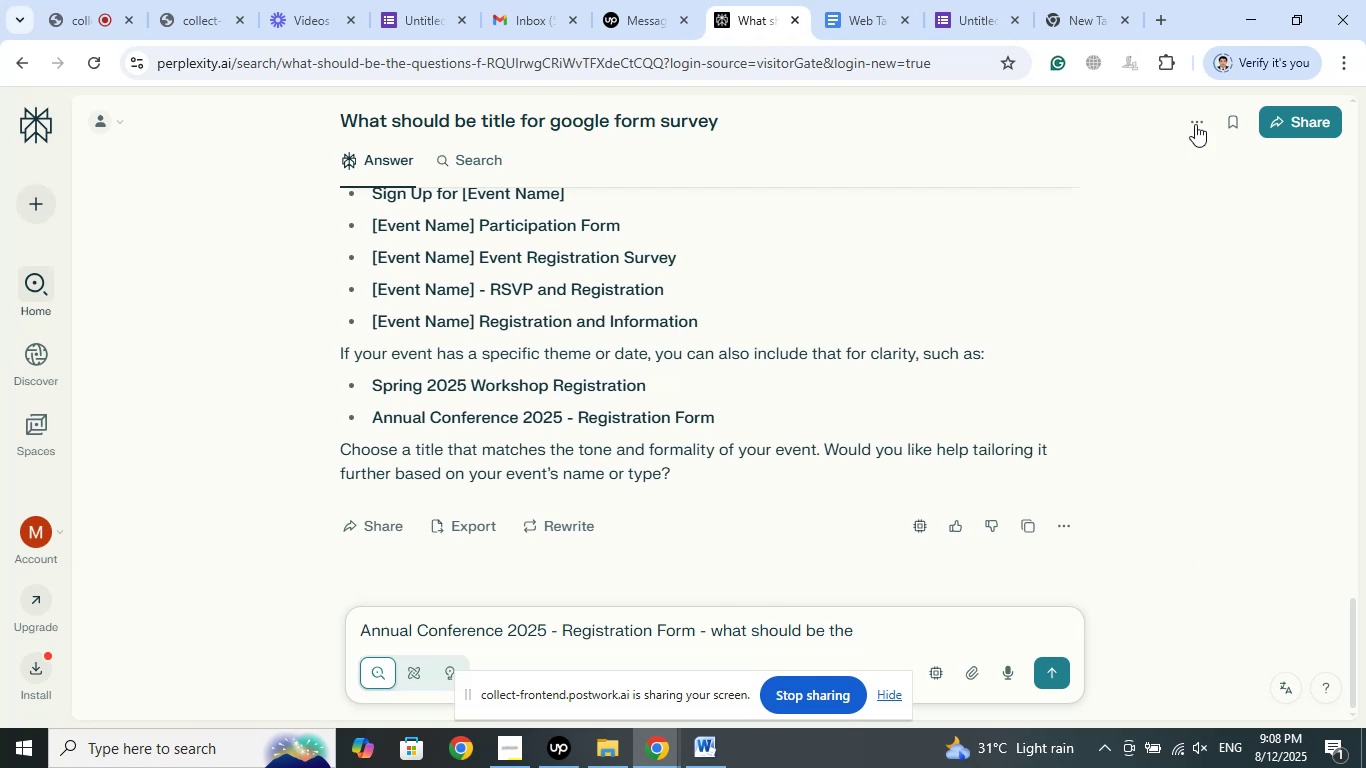 
left_click([968, 10])
 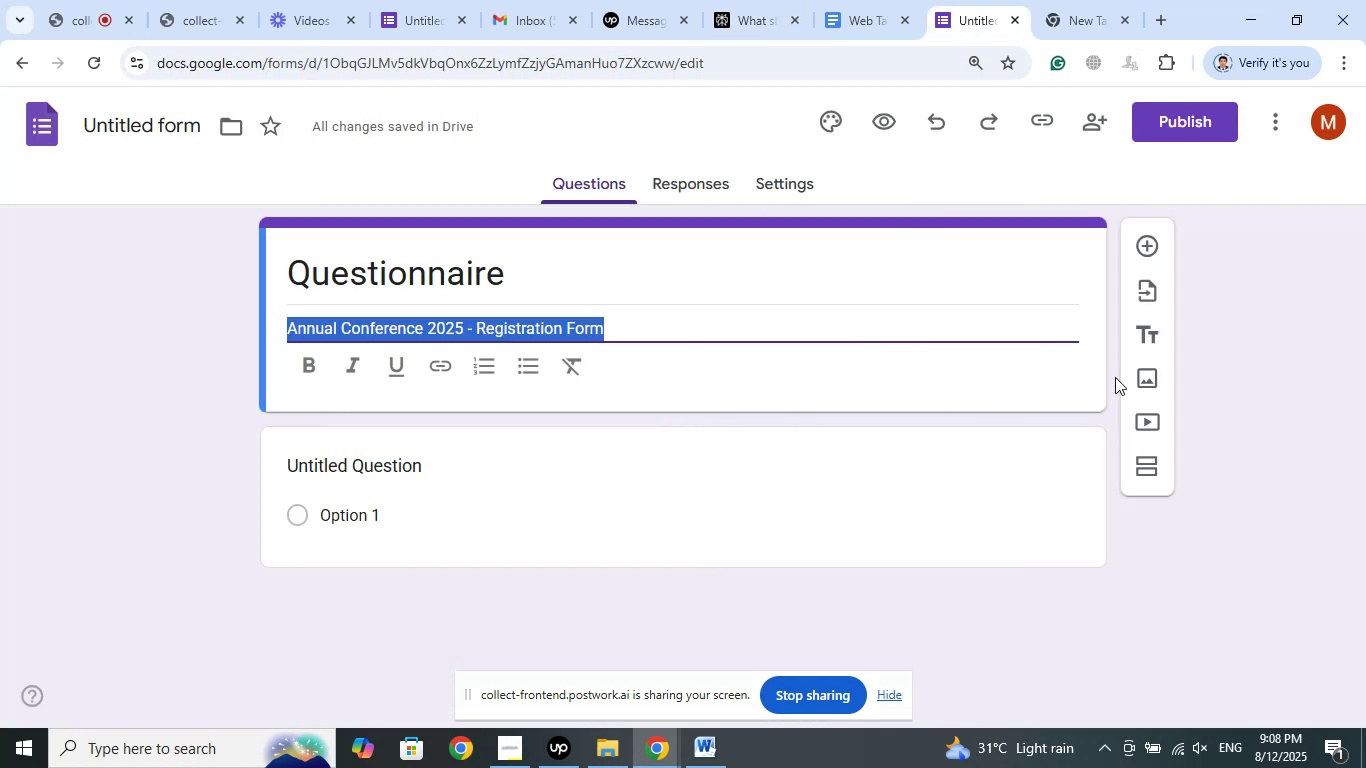 
left_click([1206, 398])
 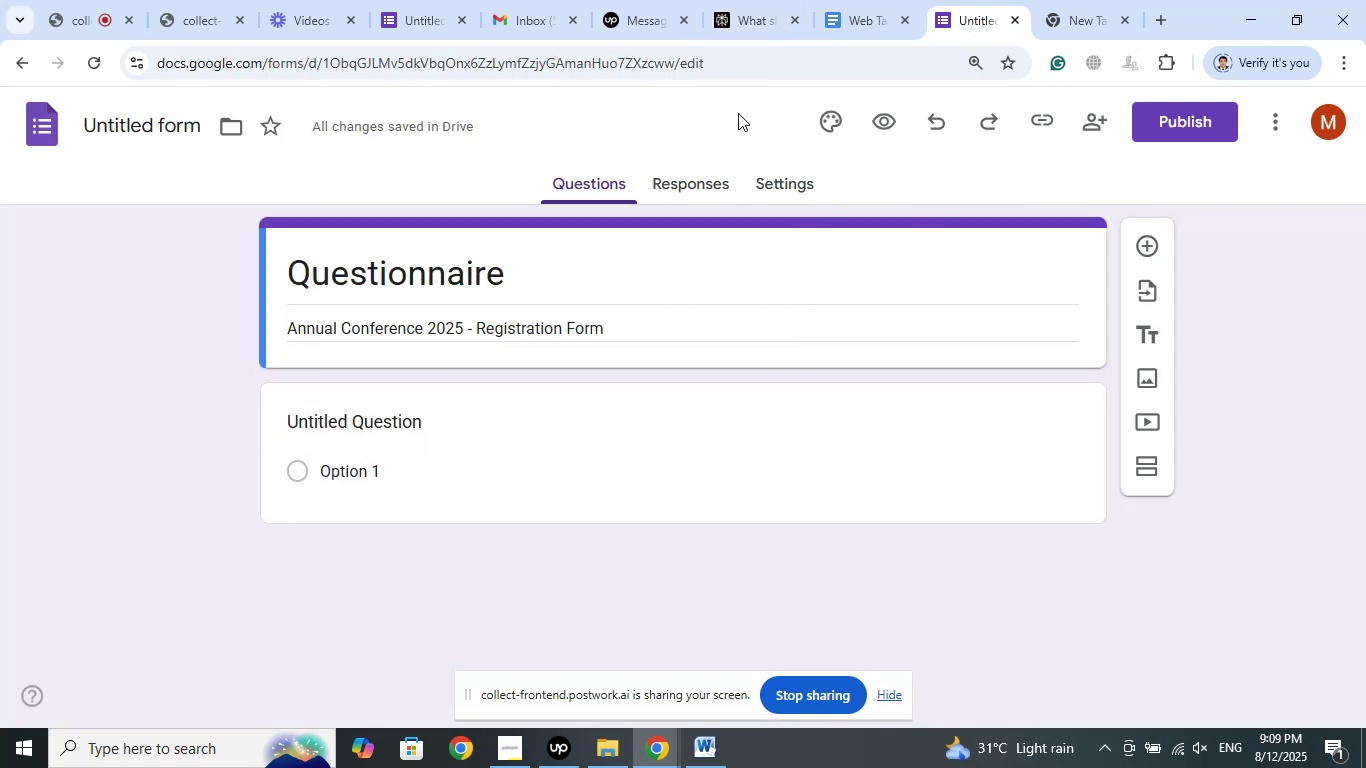 
left_click([1069, 0])
 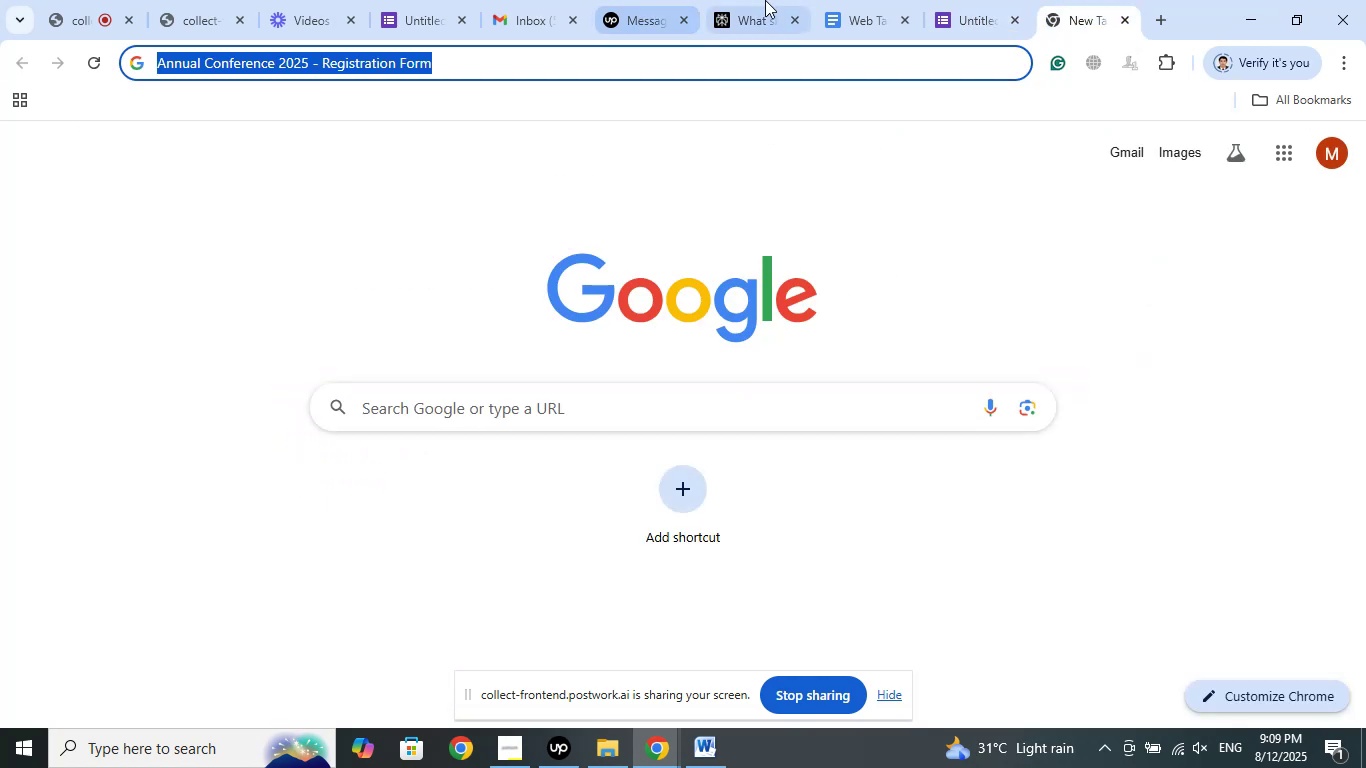 
left_click([765, 0])
 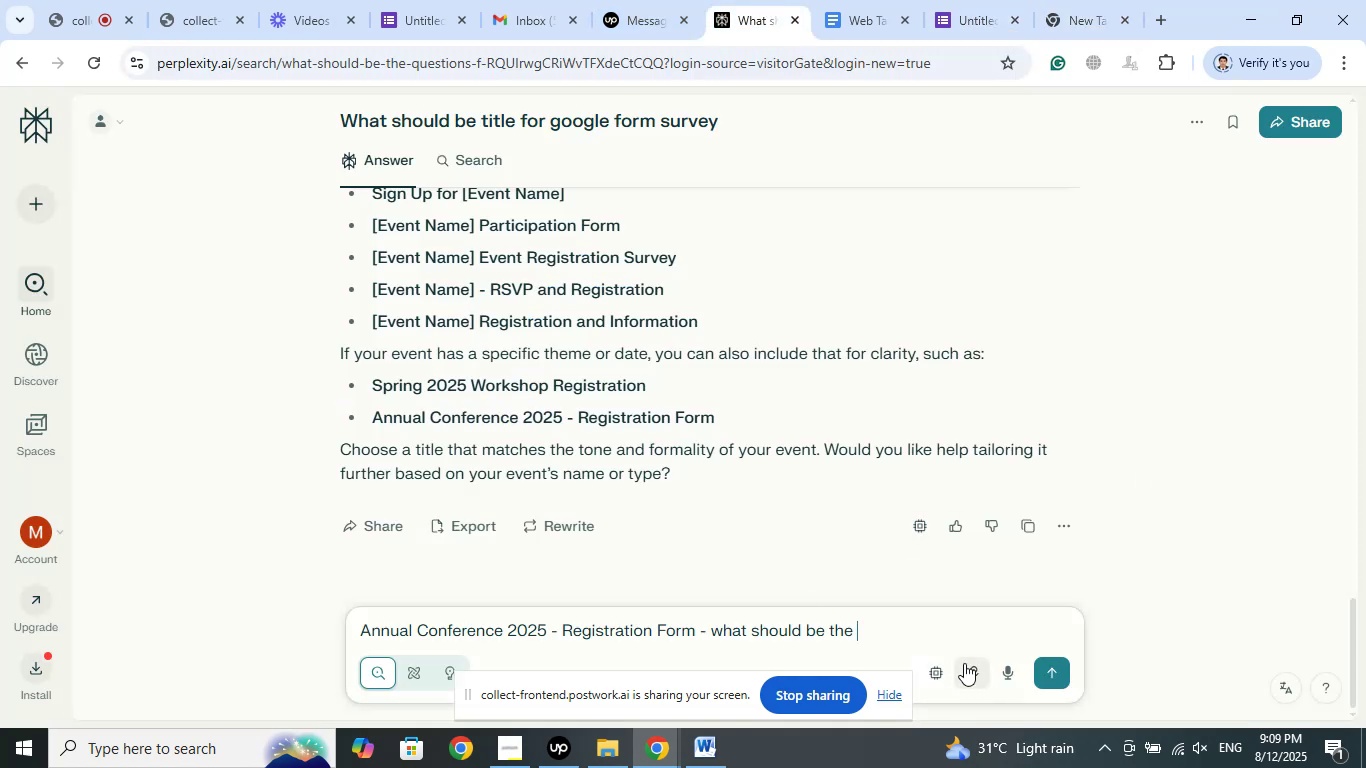 
type(description )
 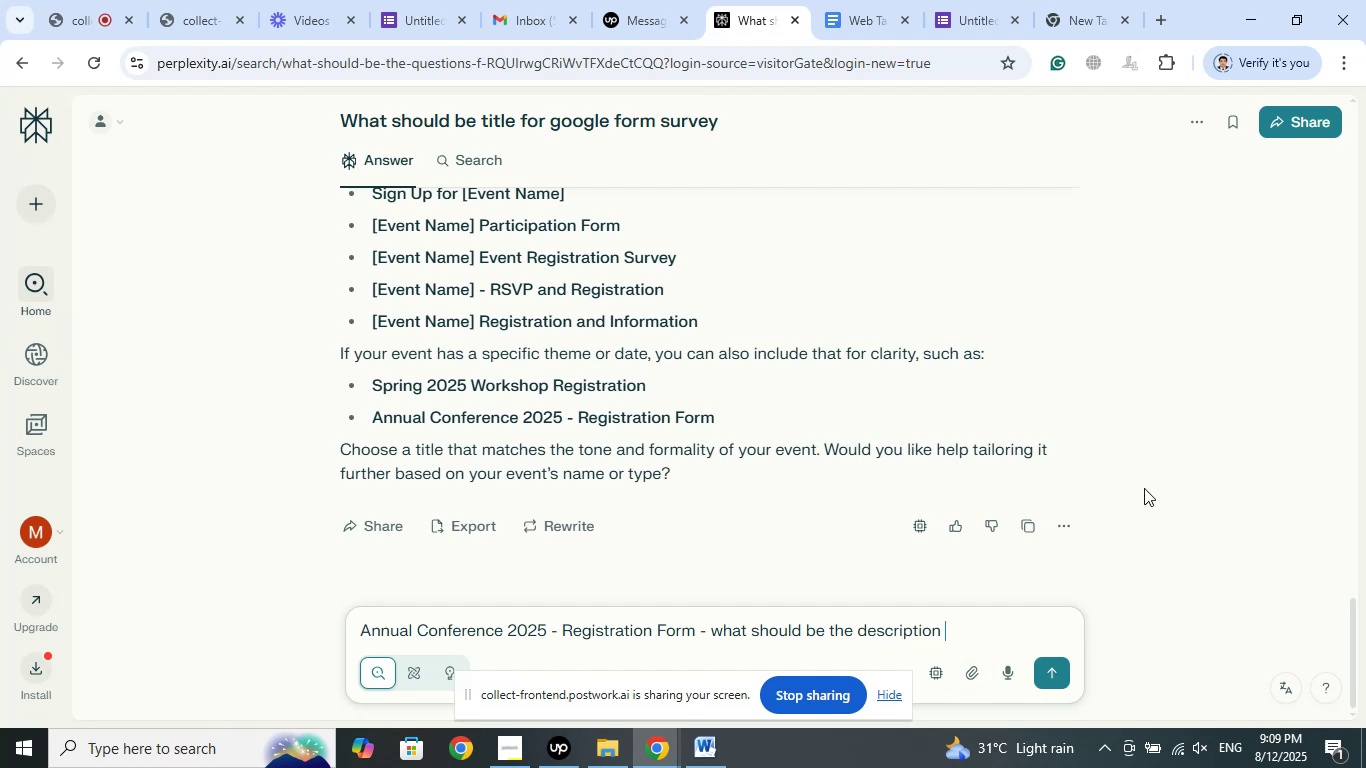 
wait(9.51)
 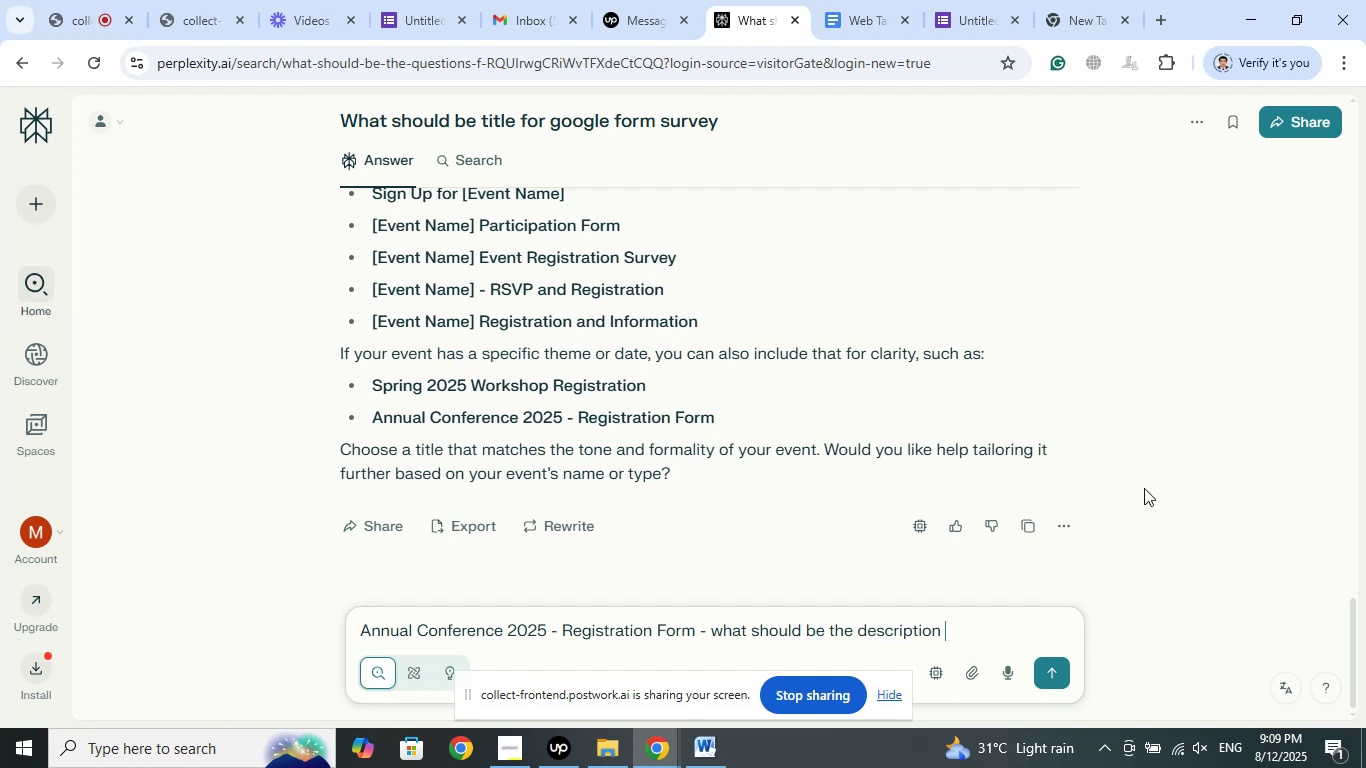 
type(for google form?)
 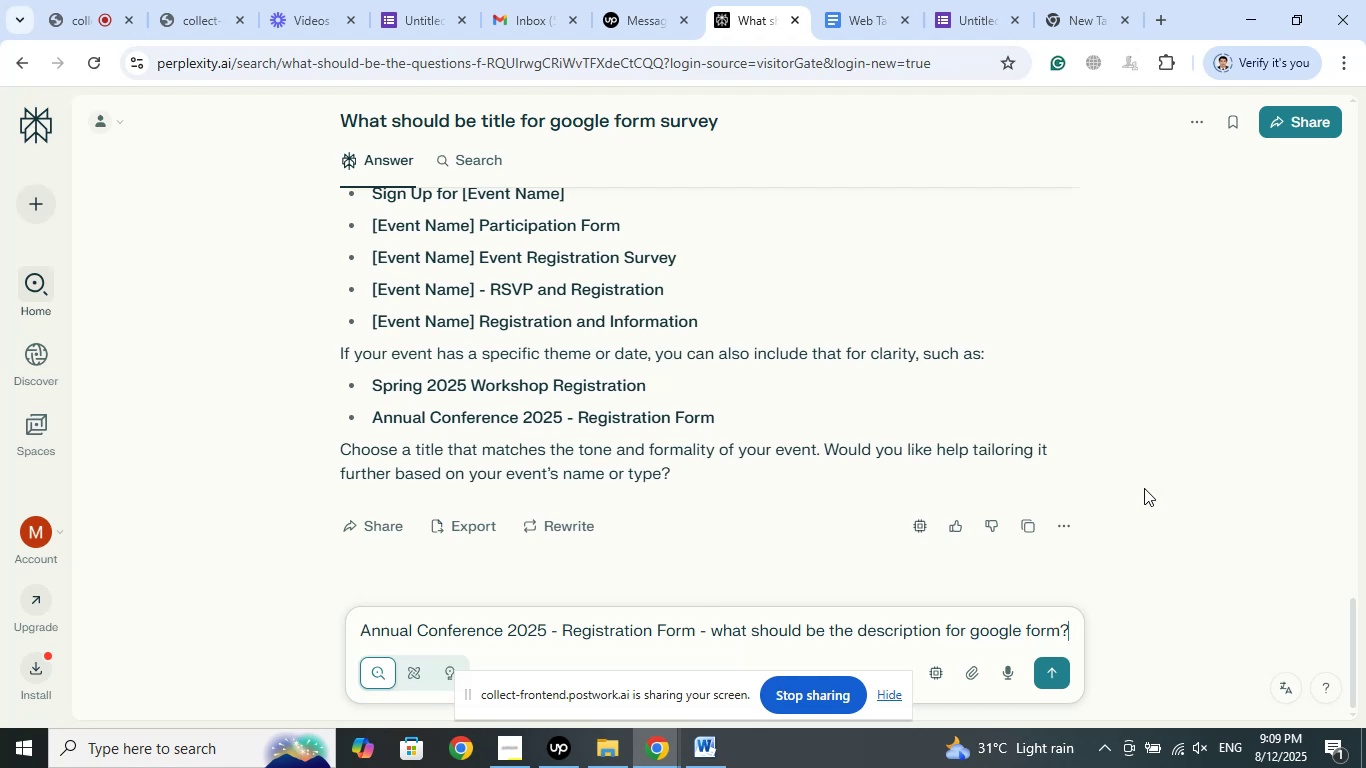 
 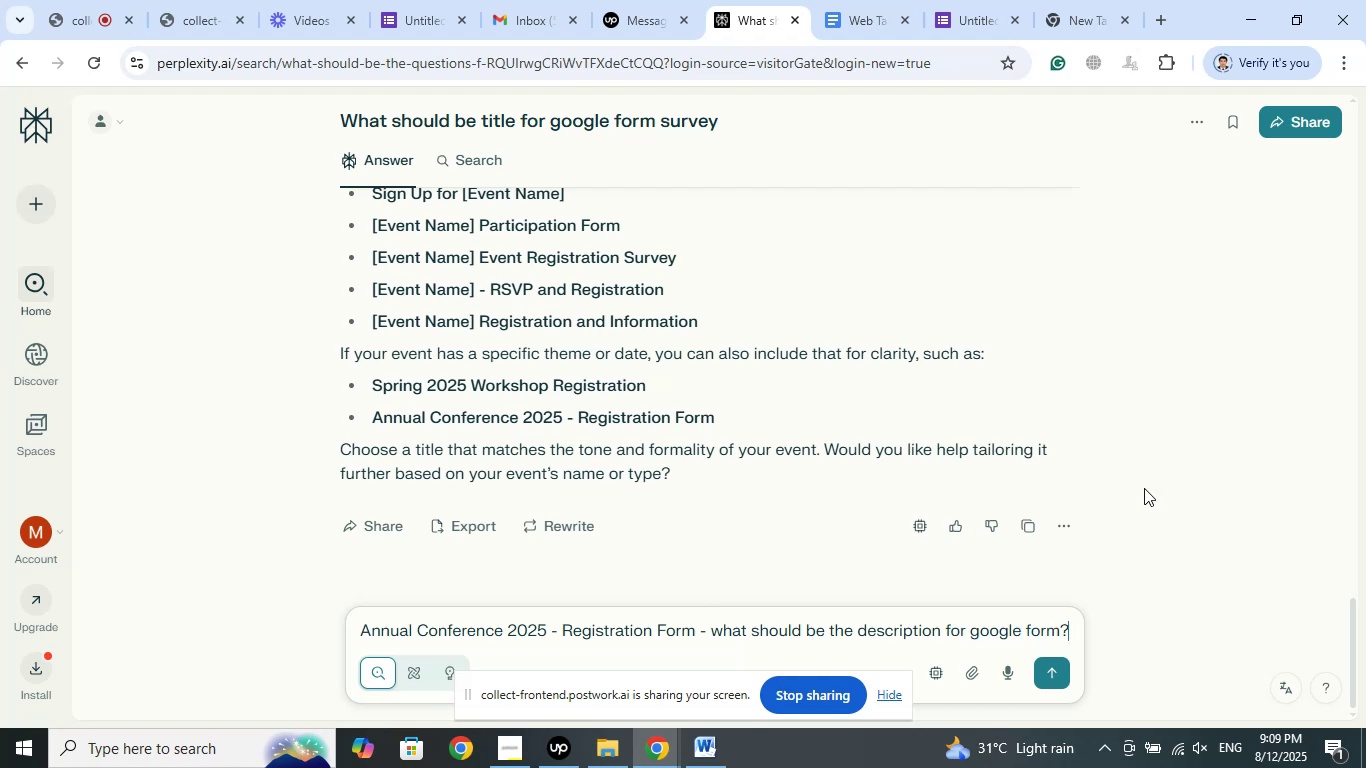 
key(Enter)
 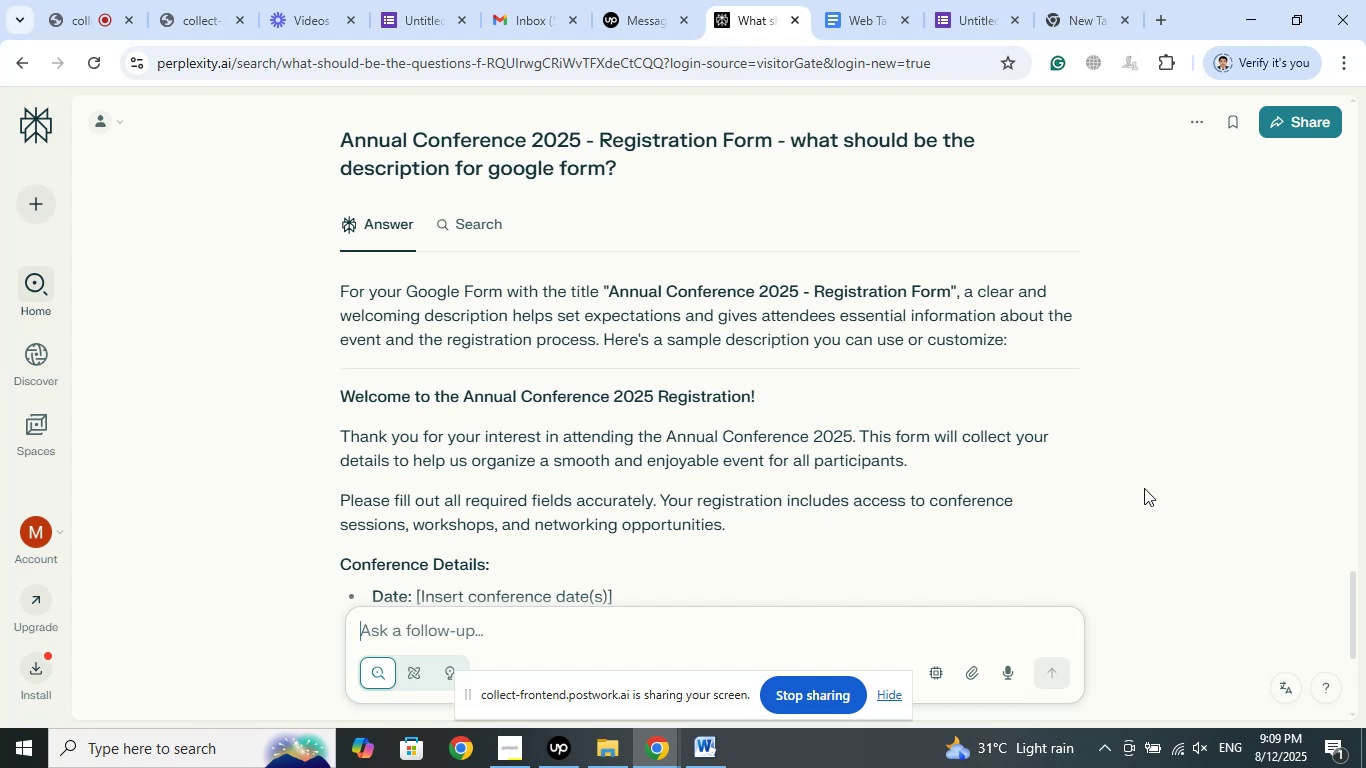 
wait(37.39)
 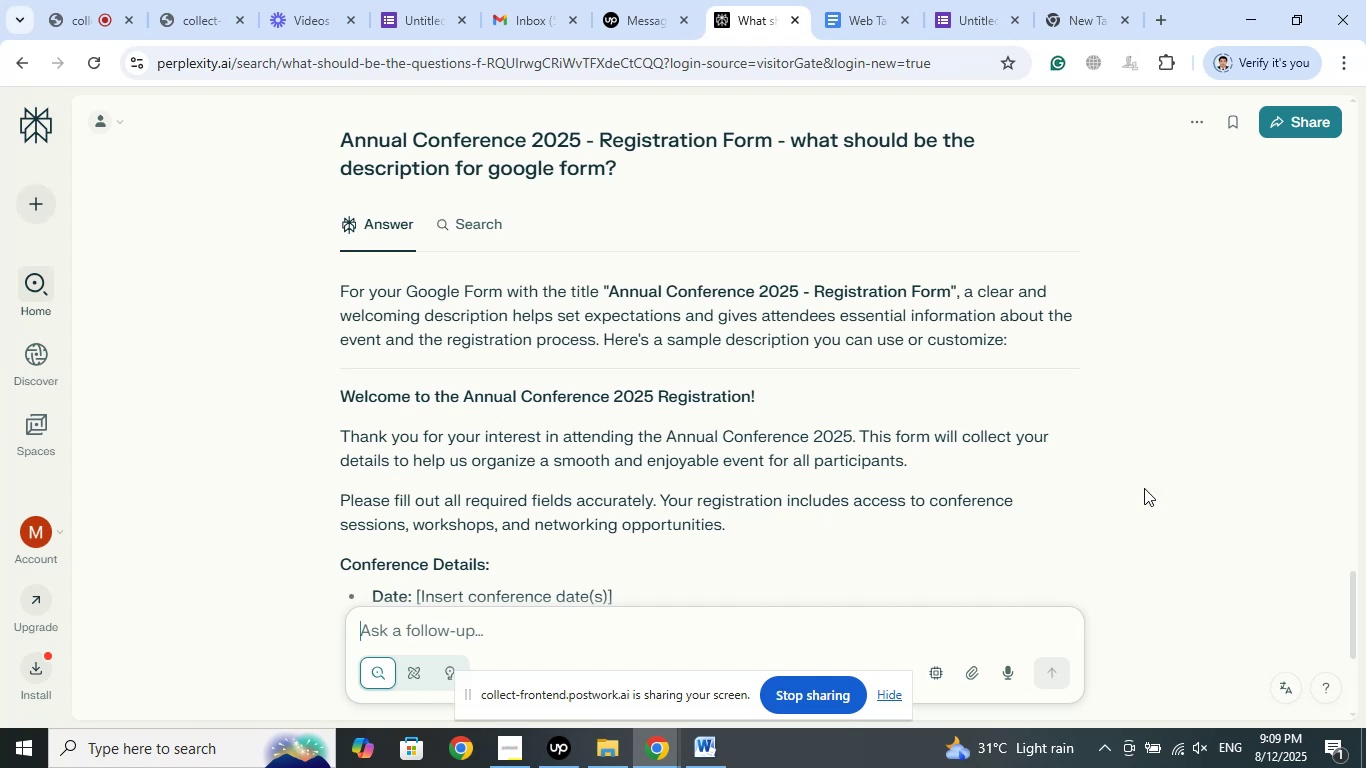 
scroll: coordinate [1123, 488], scroll_direction: down, amount: 2.0
 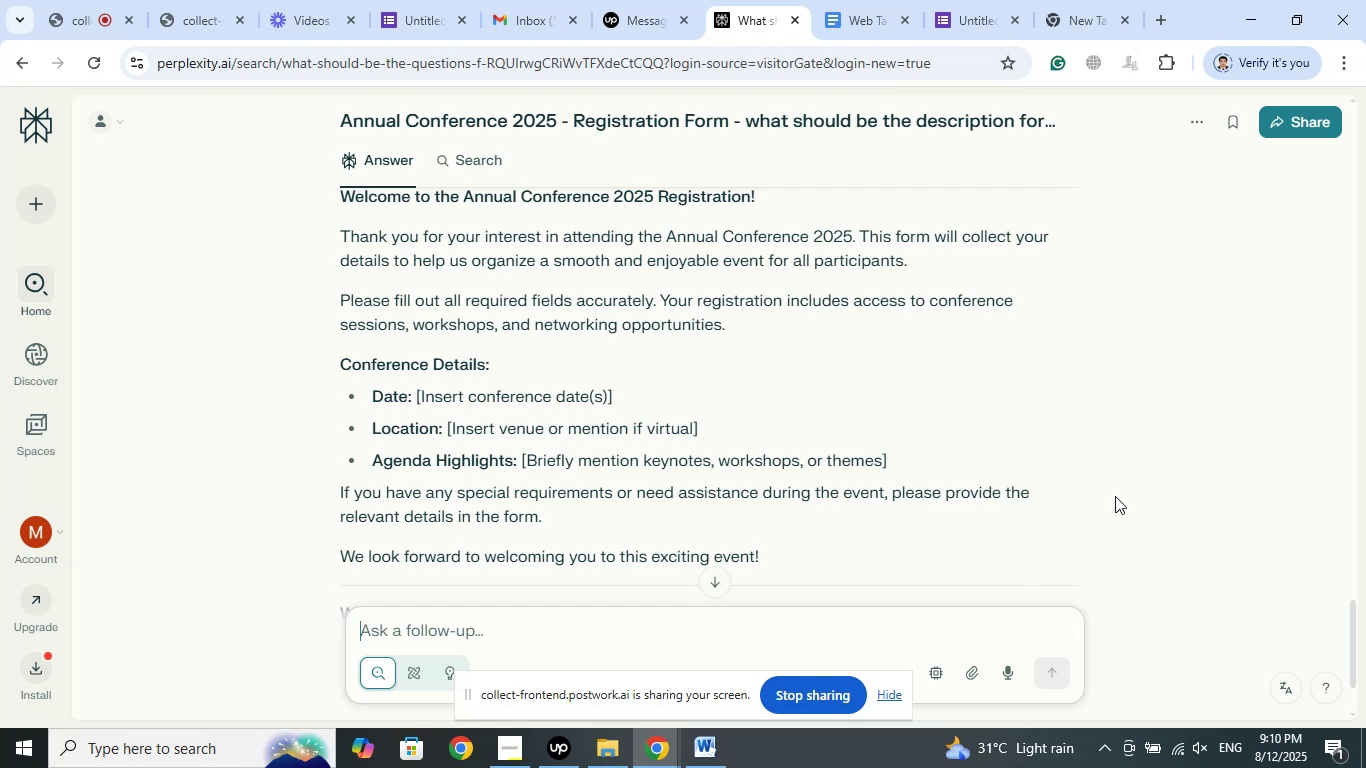 
wait(16.65)
 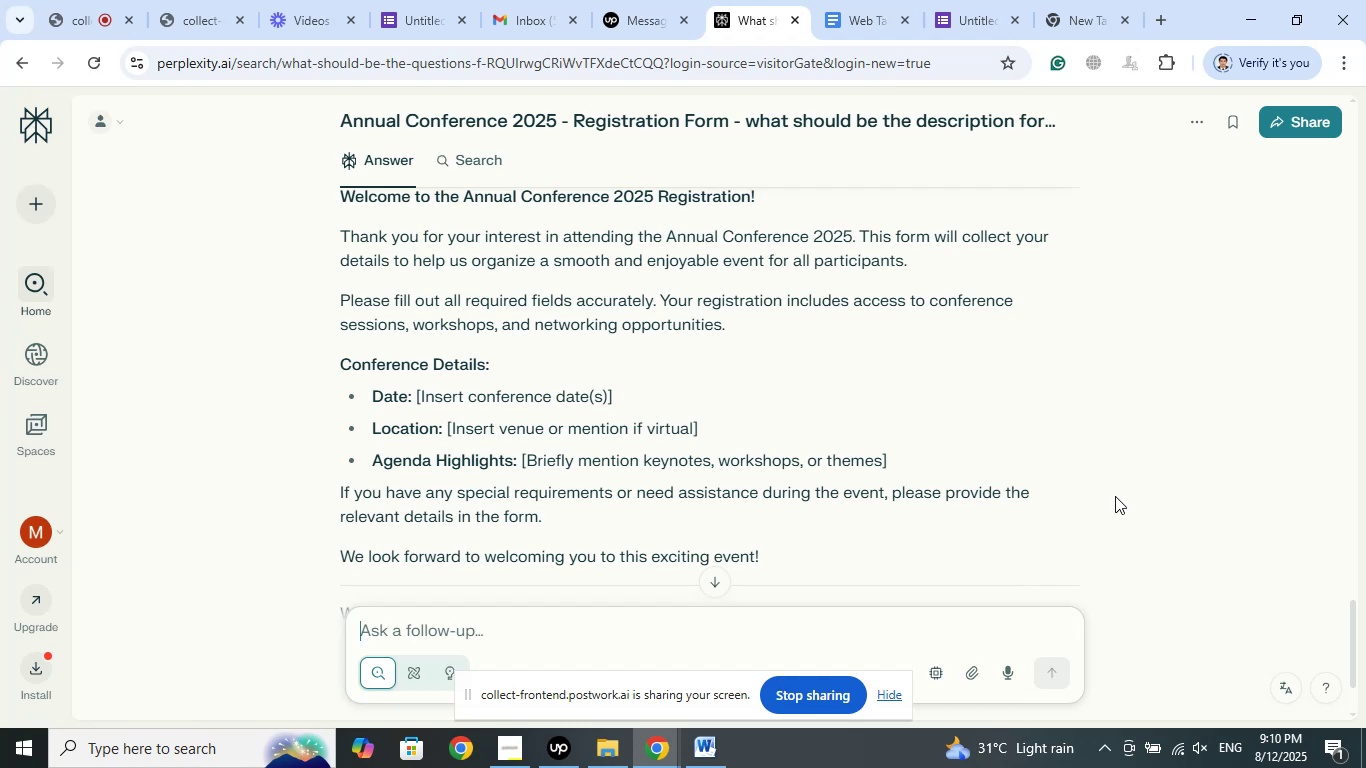 
scroll: coordinate [1109, 447], scroll_direction: down, amount: 3.0
 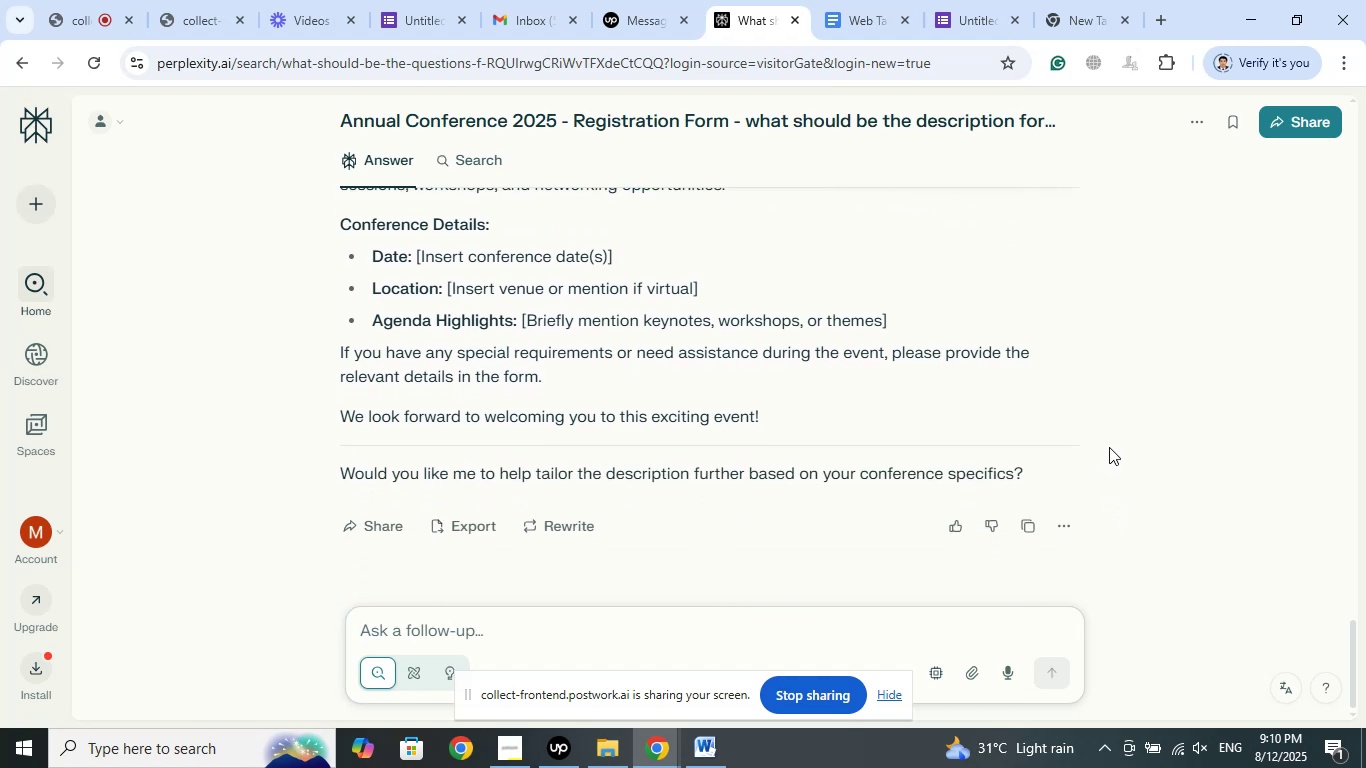 
scroll: coordinate [1109, 447], scroll_direction: up, amount: 5.0
 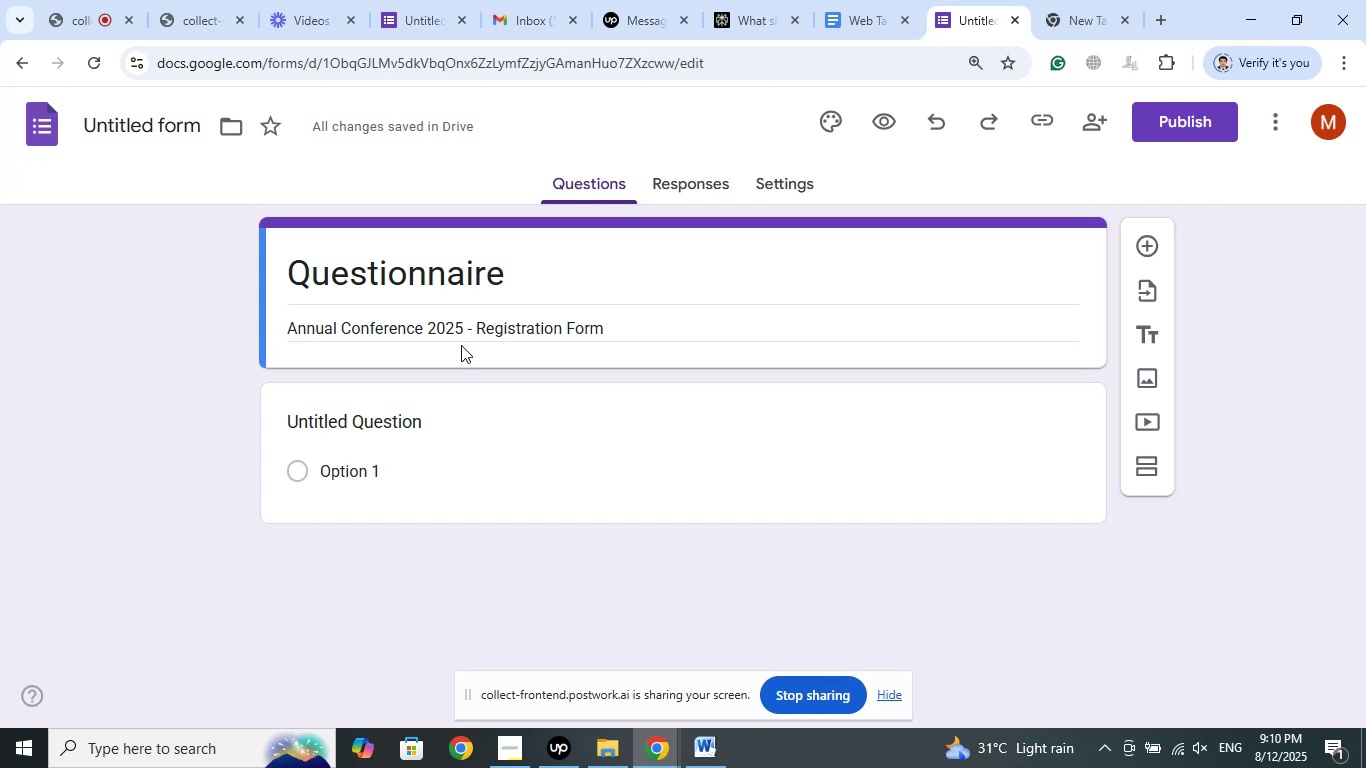 
wait(19.96)
 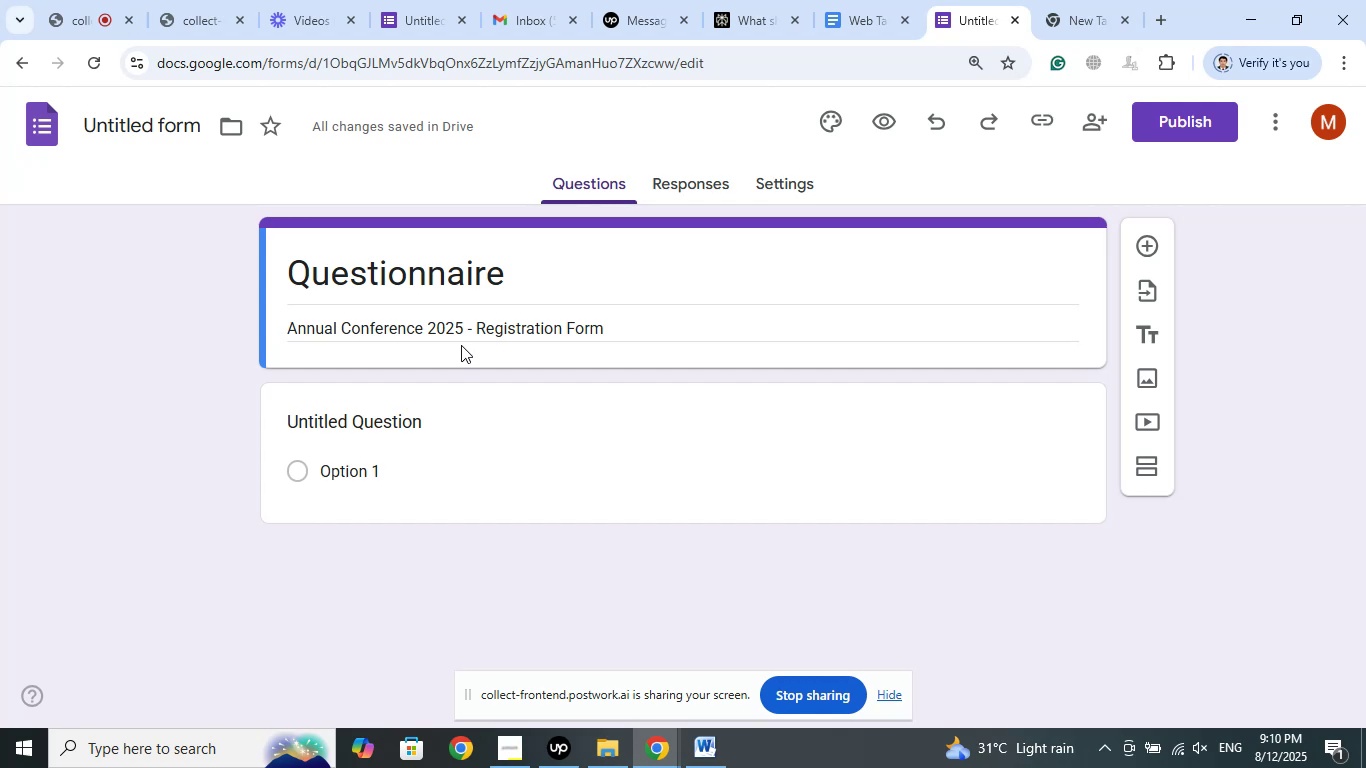 
right_click([389, 330])
 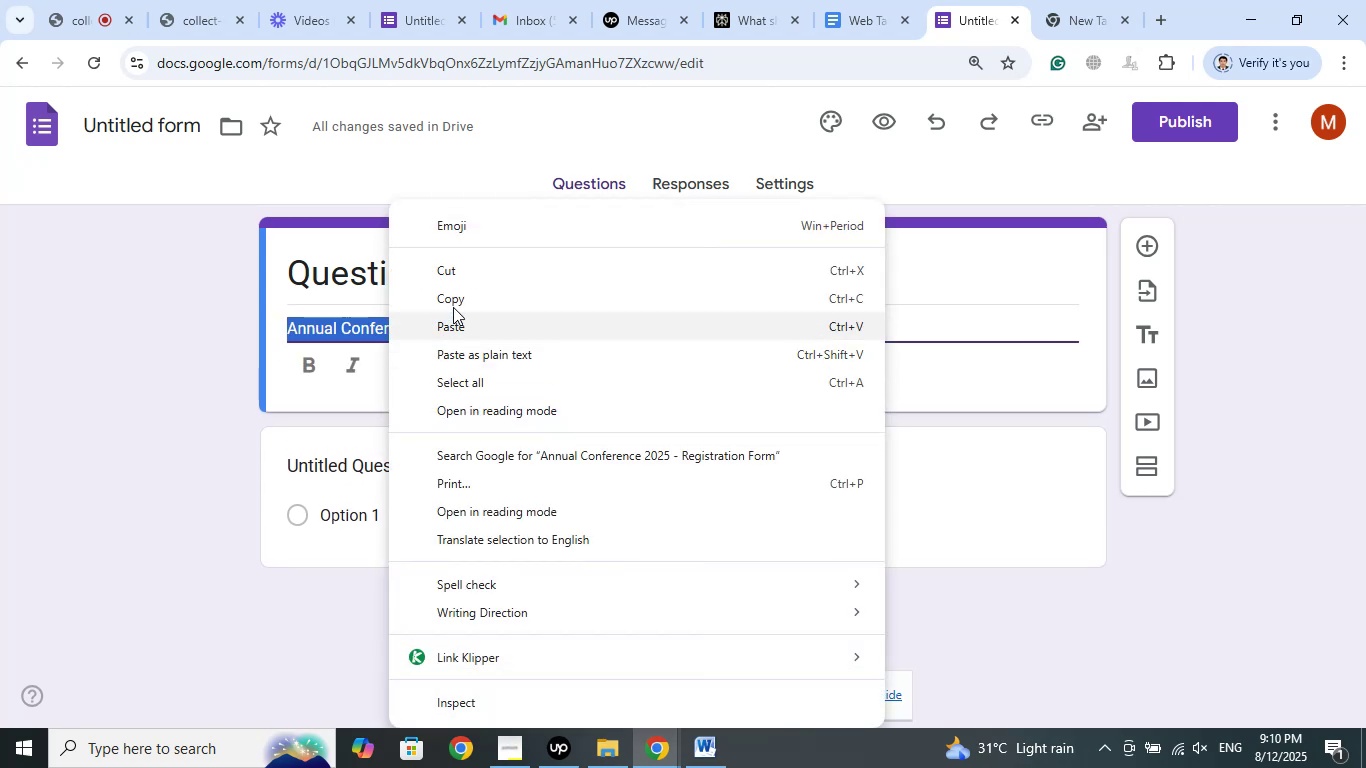 
left_click([454, 300])
 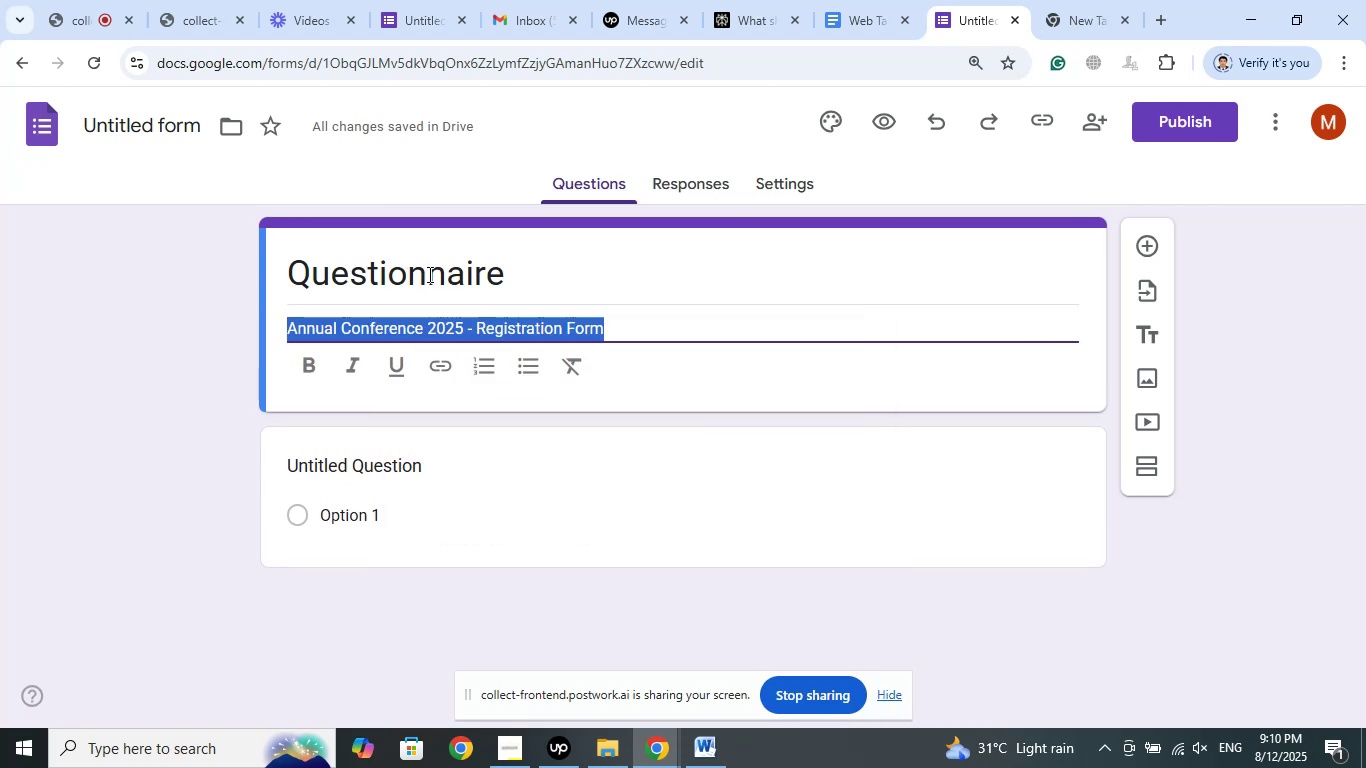 
left_click([428, 274])
 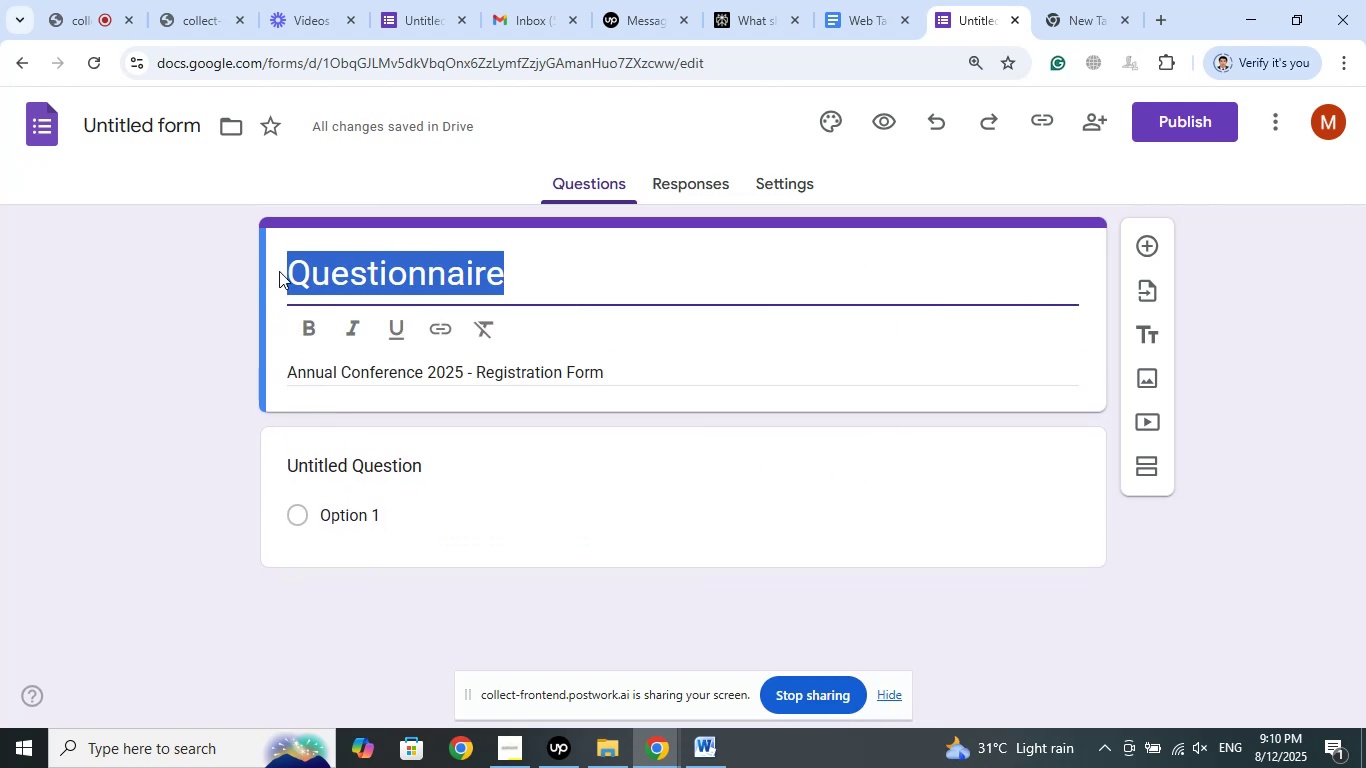 
right_click([360, 271])
 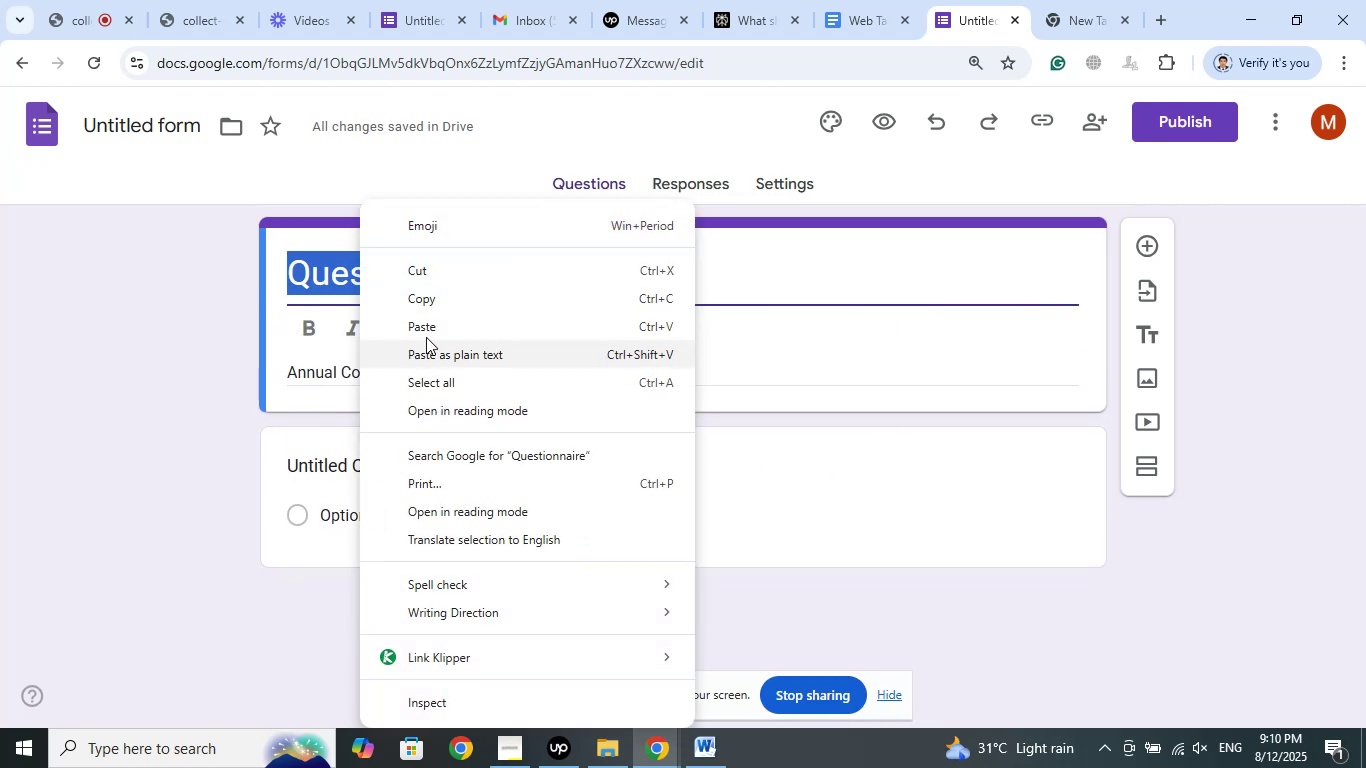 
left_click([425, 331])
 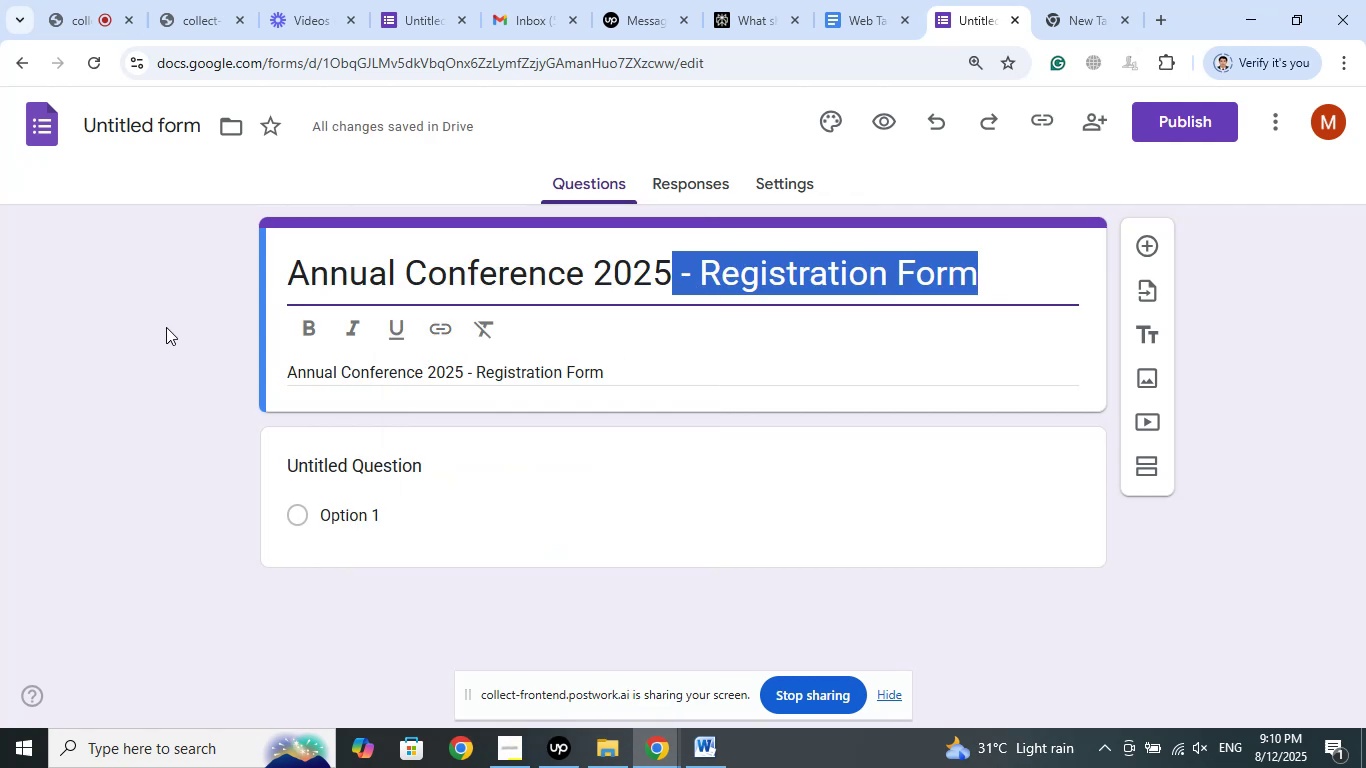 
key(Delete)
 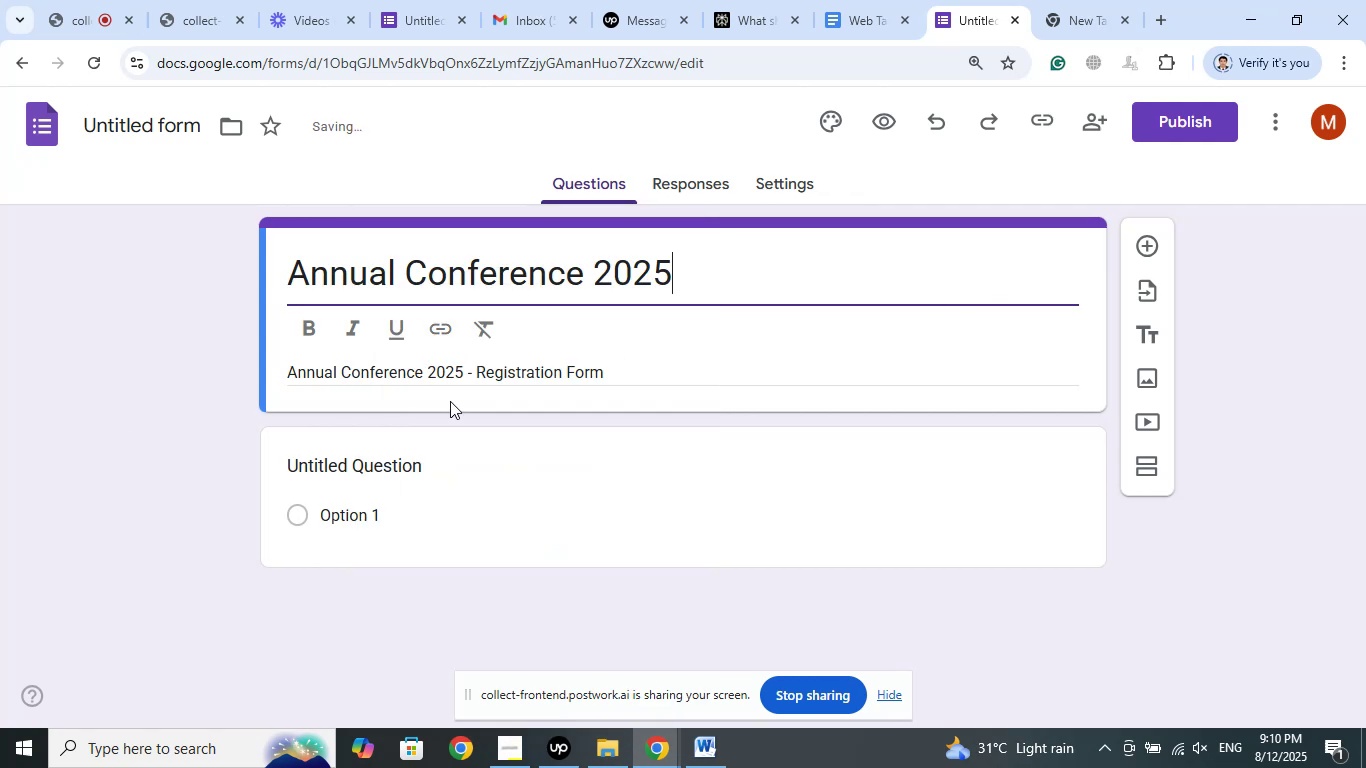 
left_click([471, 374])
 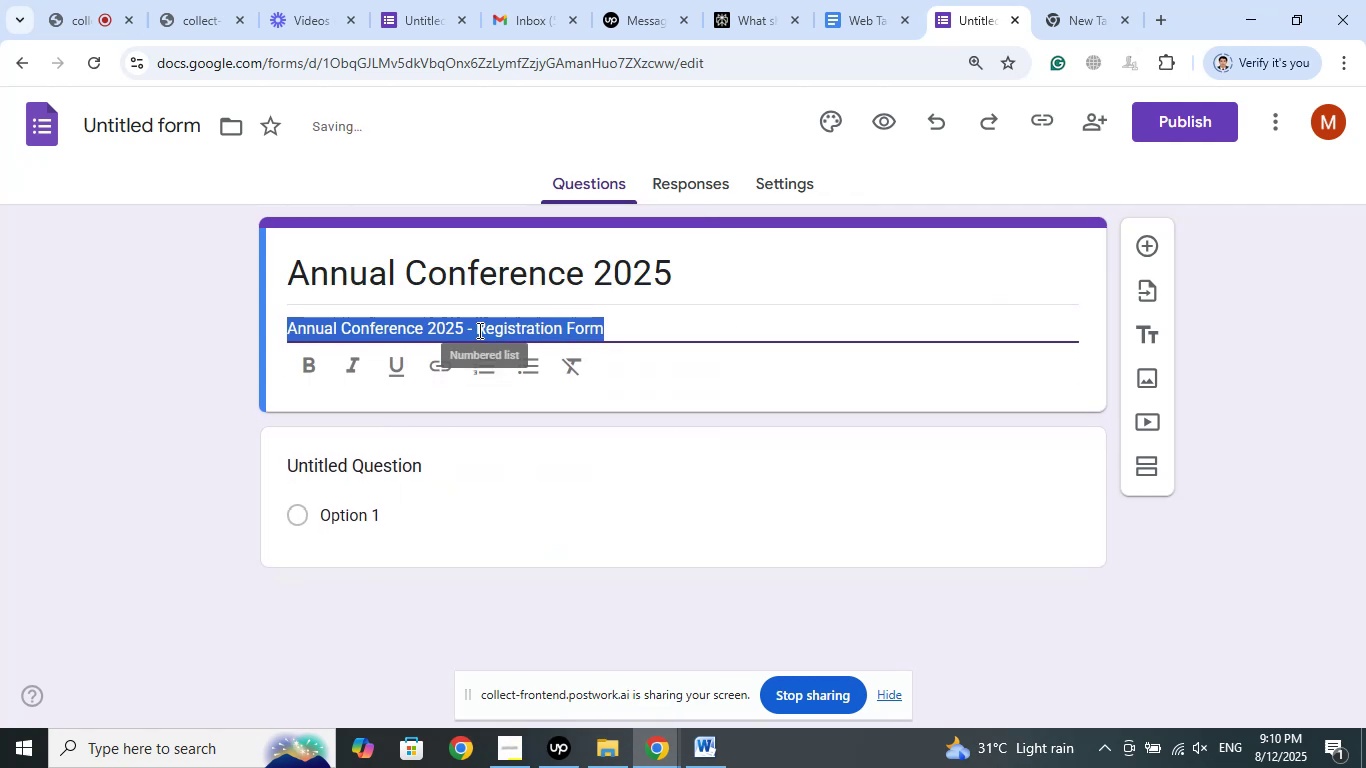 
left_click([478, 322])
 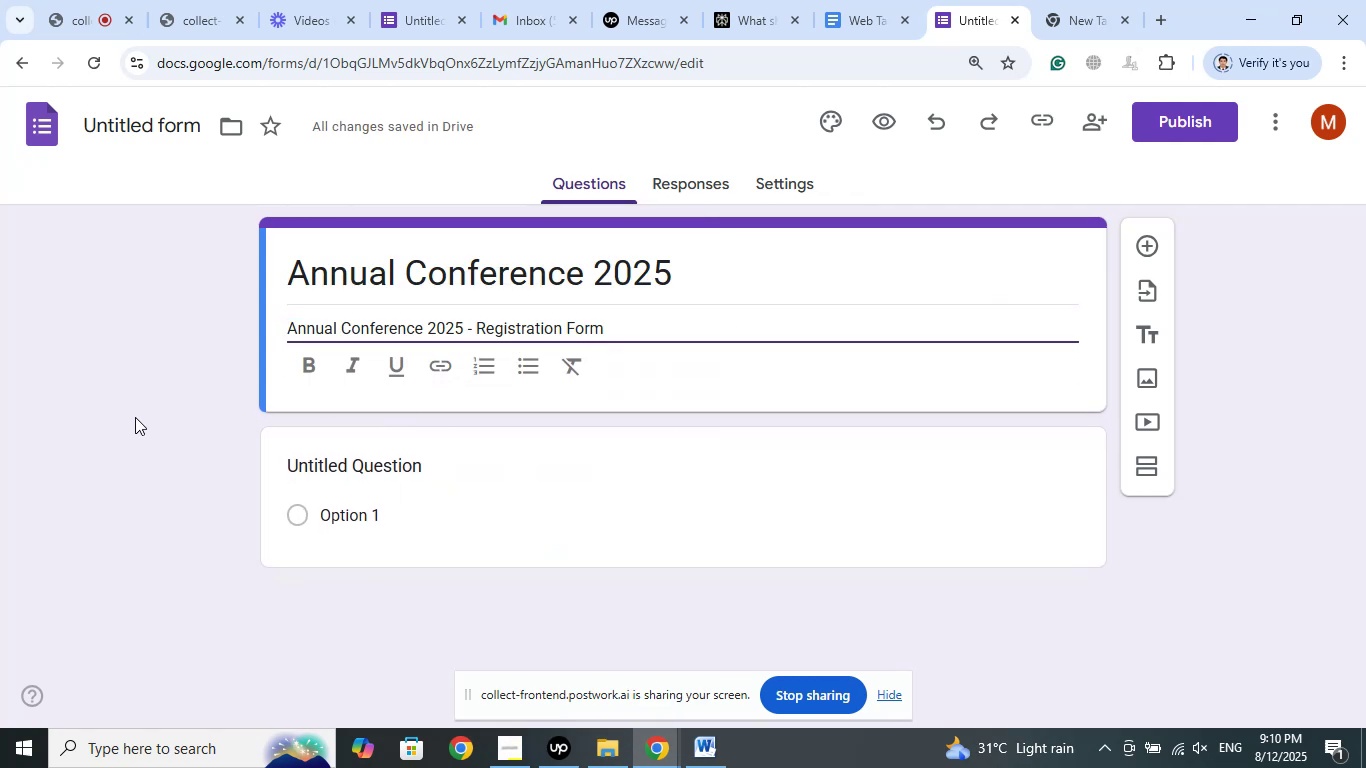 
hold_key(key=Backspace, duration=1.52)
 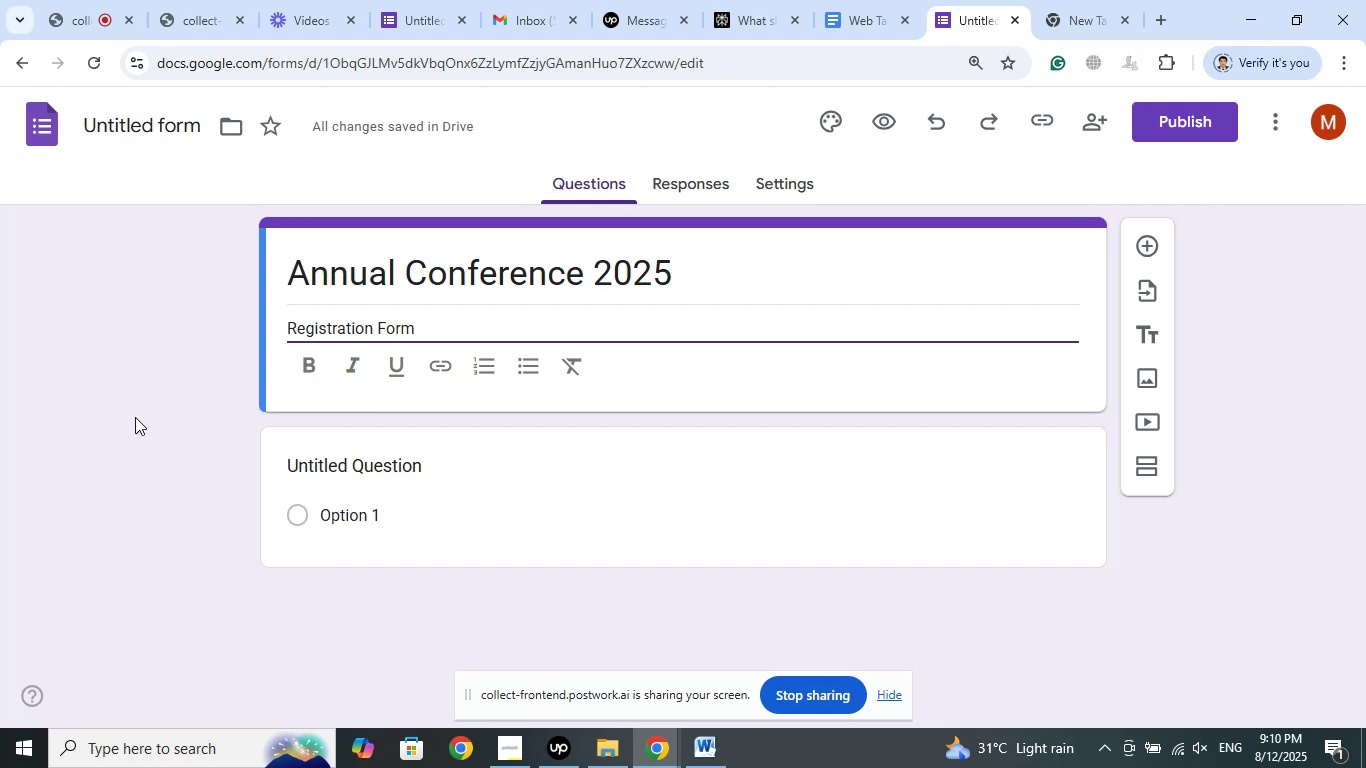 
hold_key(key=Backspace, duration=0.36)
 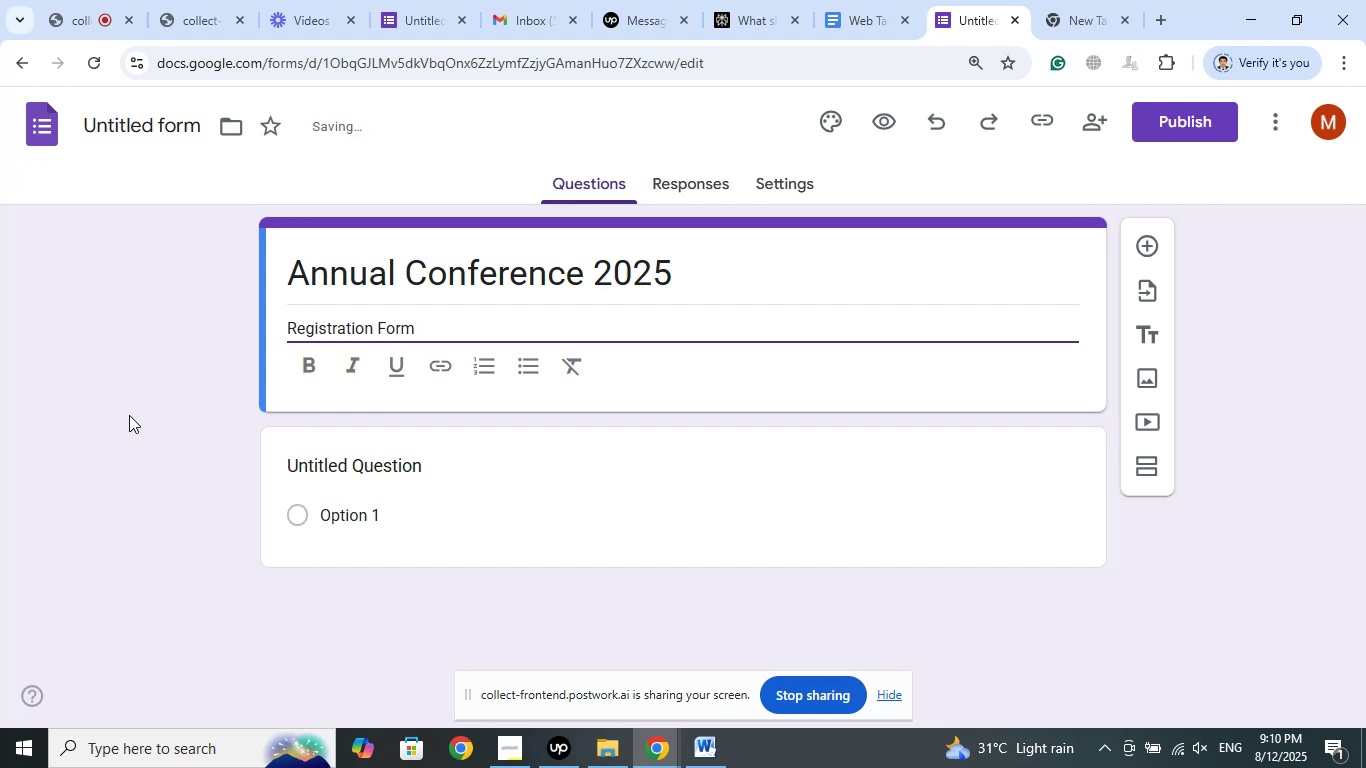 
left_click([140, 374])
 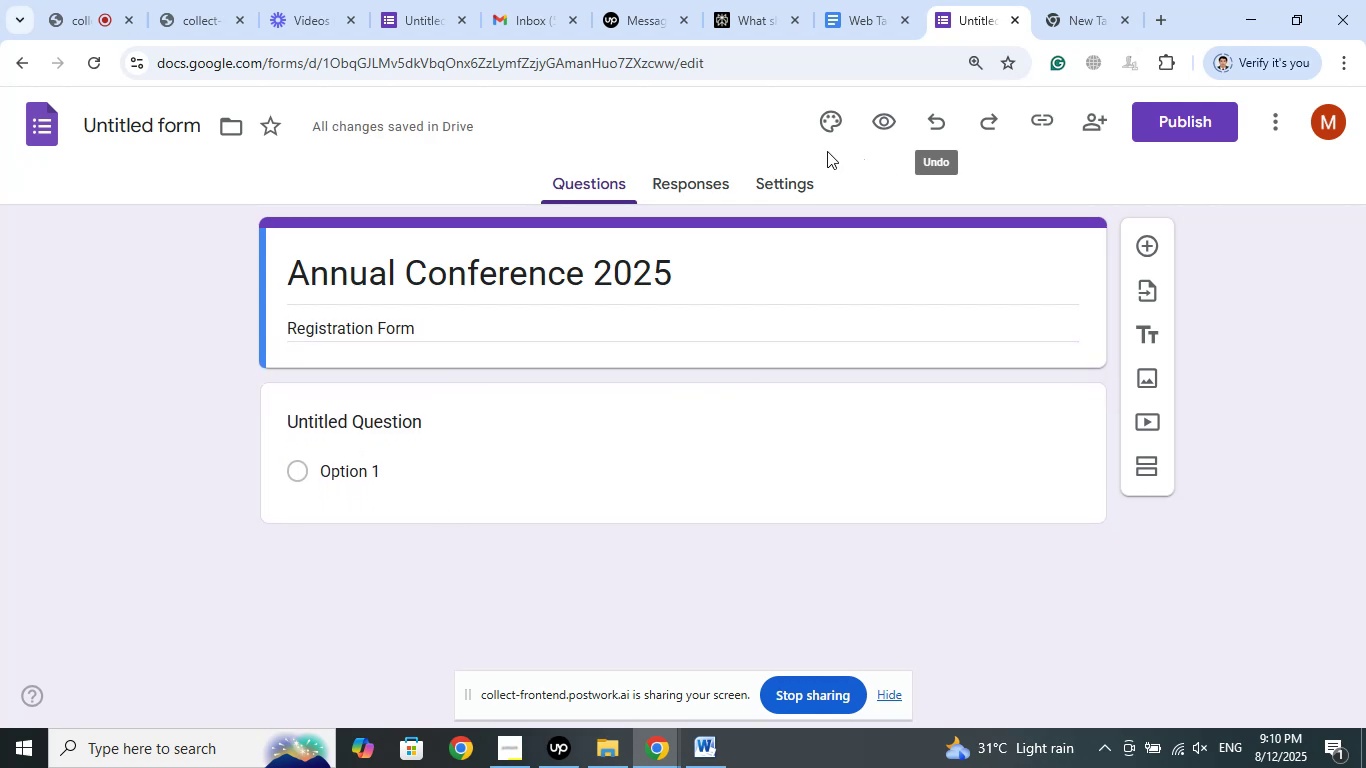 
left_click([752, 0])
 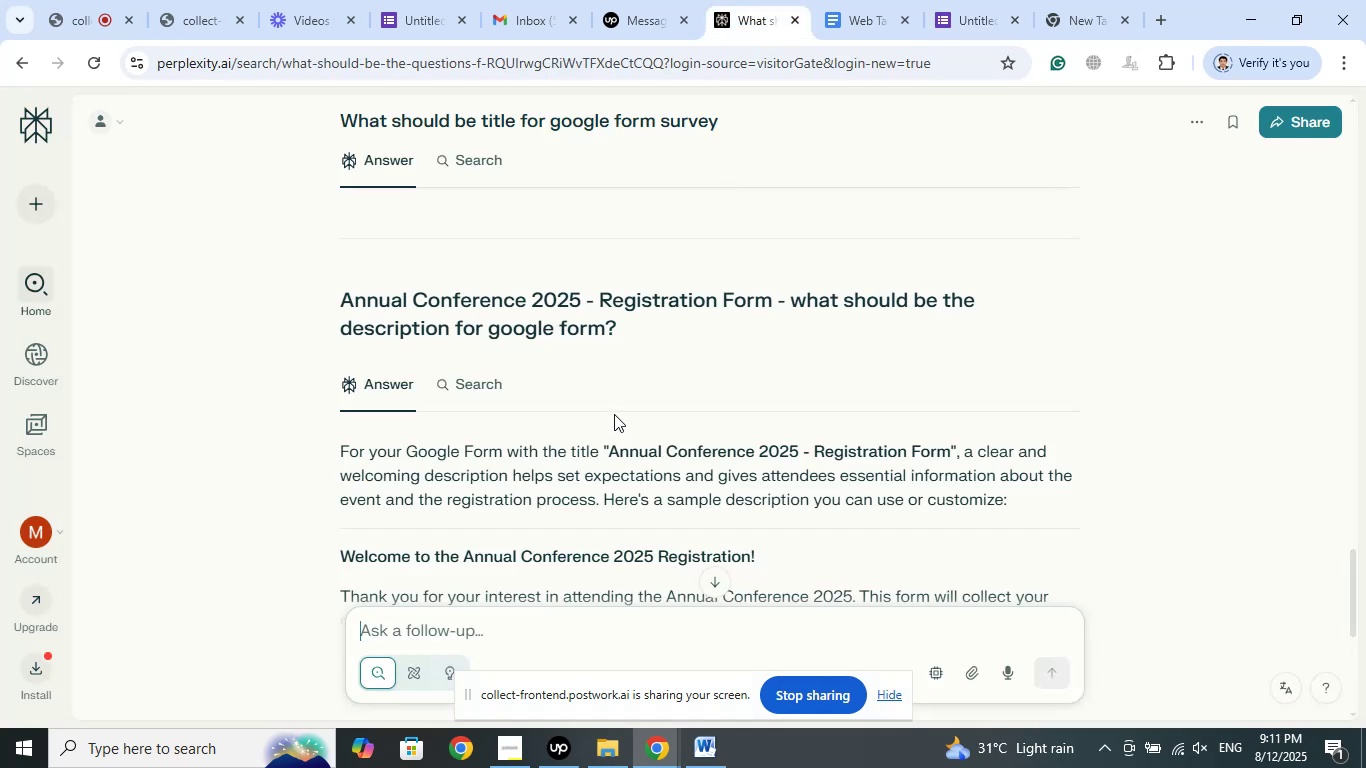 
scroll: coordinate [1263, 321], scroll_direction: up, amount: 8.0
 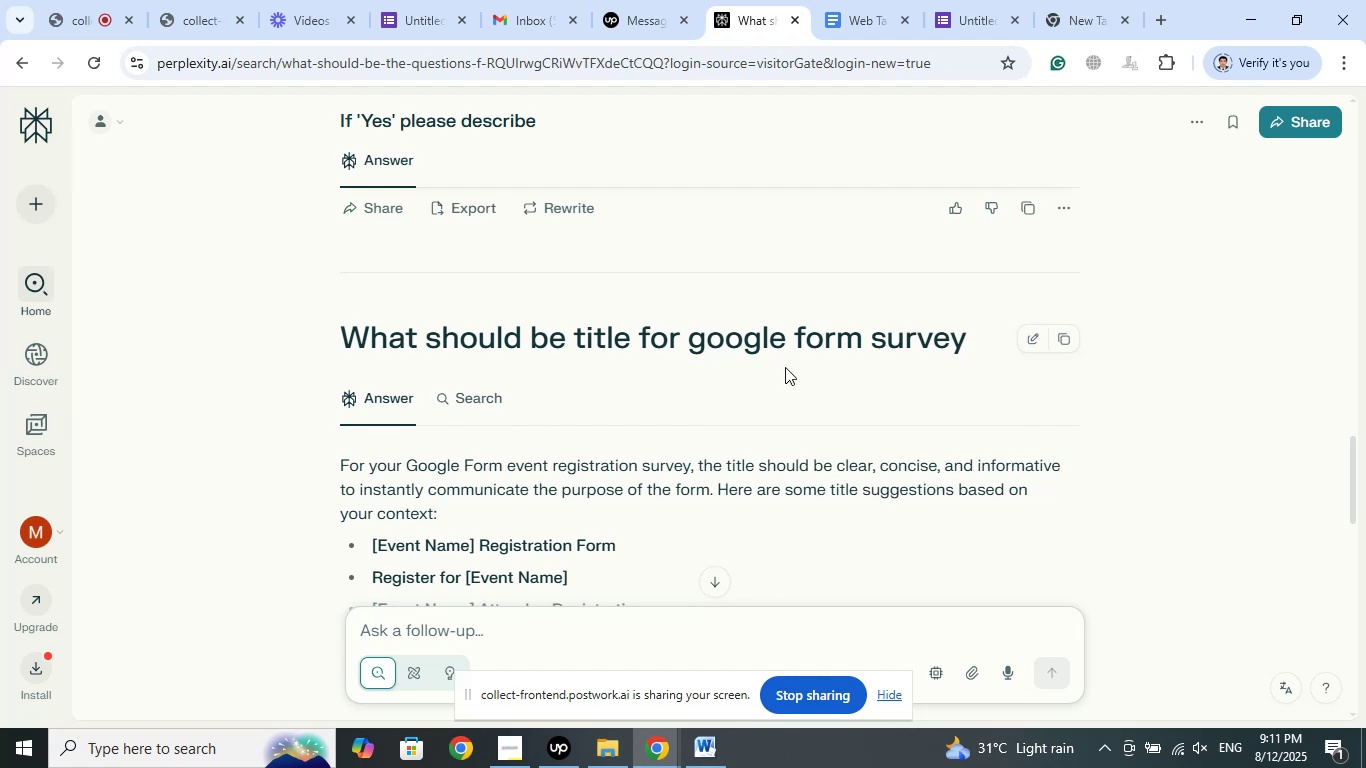 
scroll: coordinate [809, 364], scroll_direction: down, amount: 11.0
 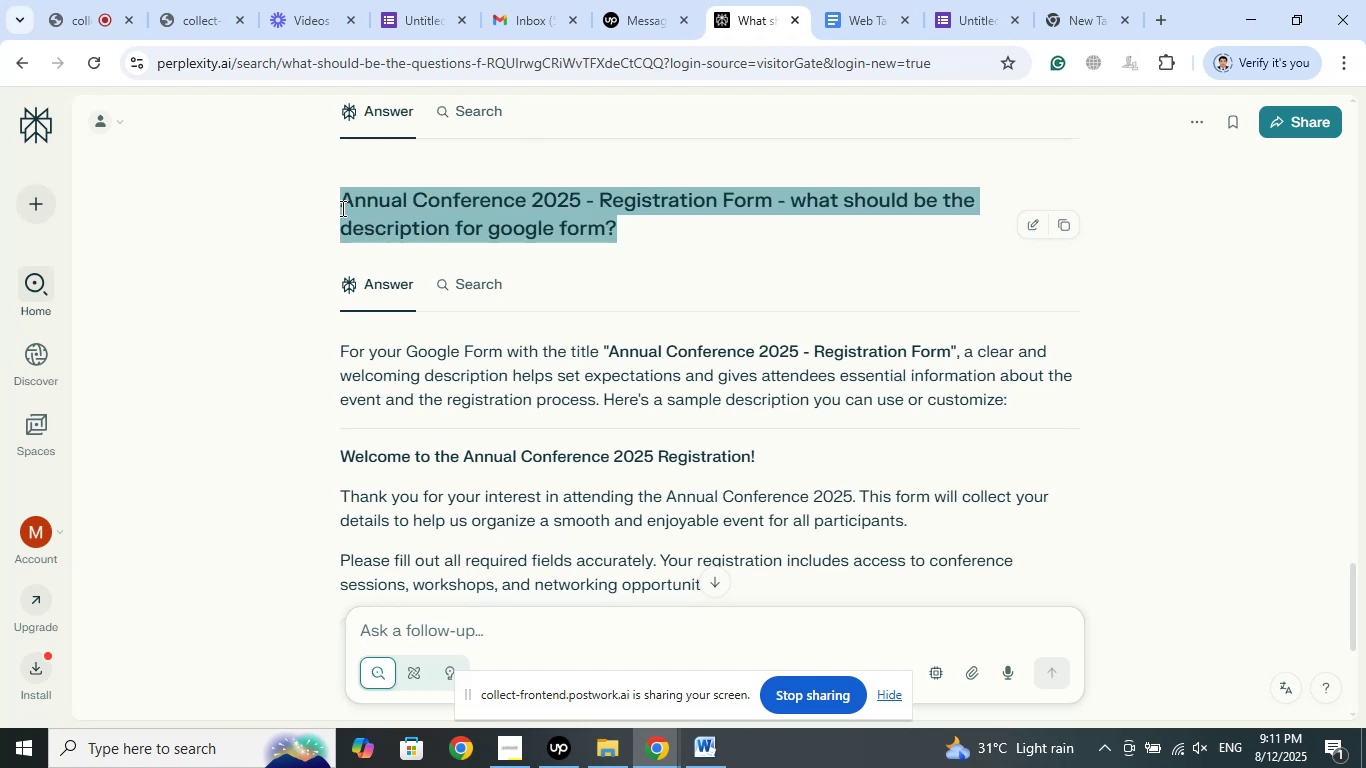 
wait(7.96)
 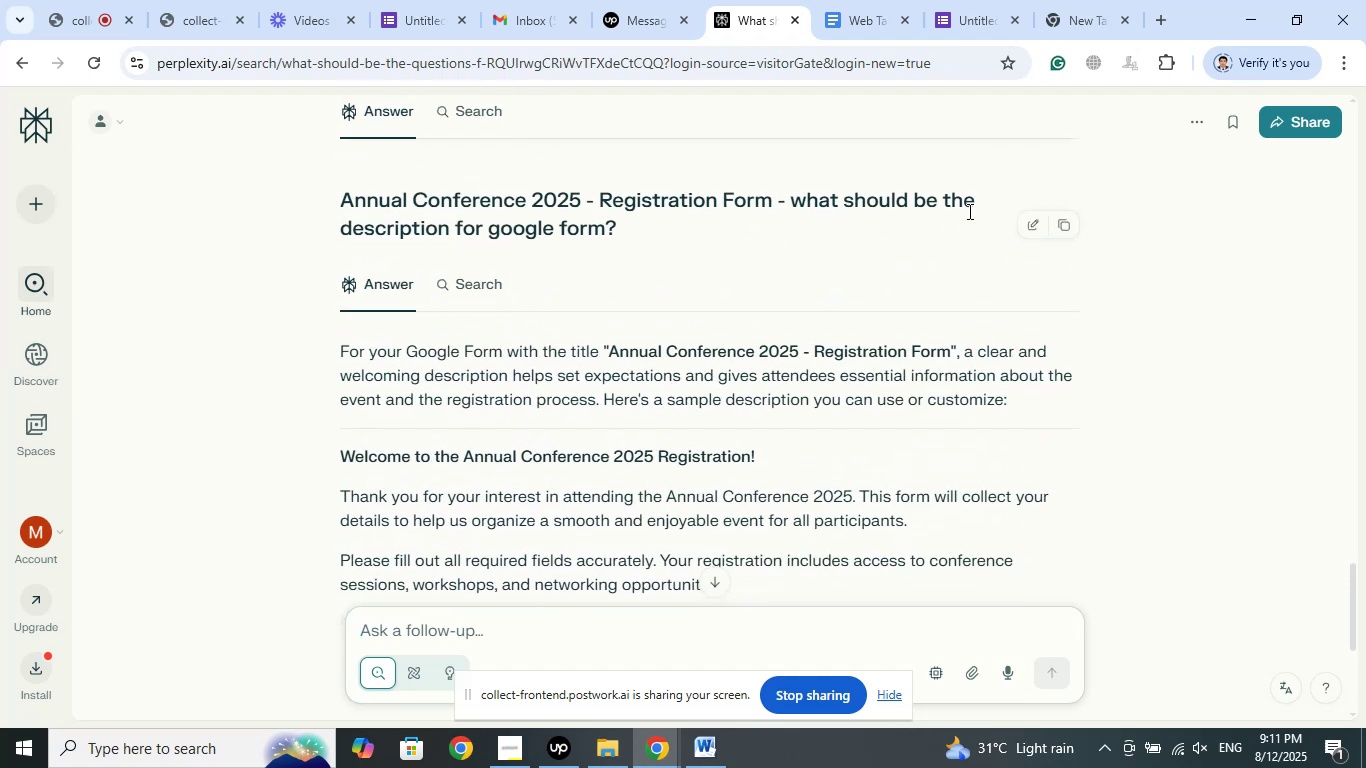 
left_click([455, 620])
 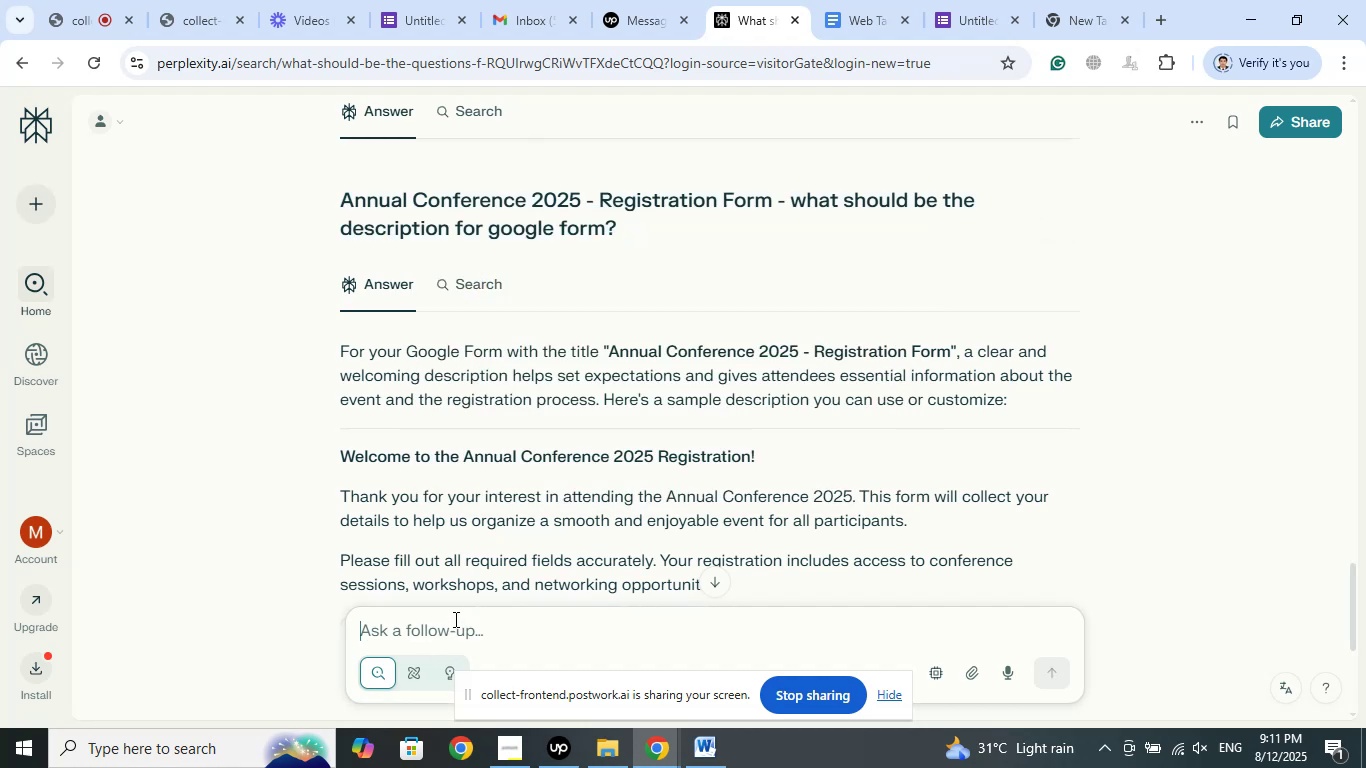 
right_click([454, 619])
 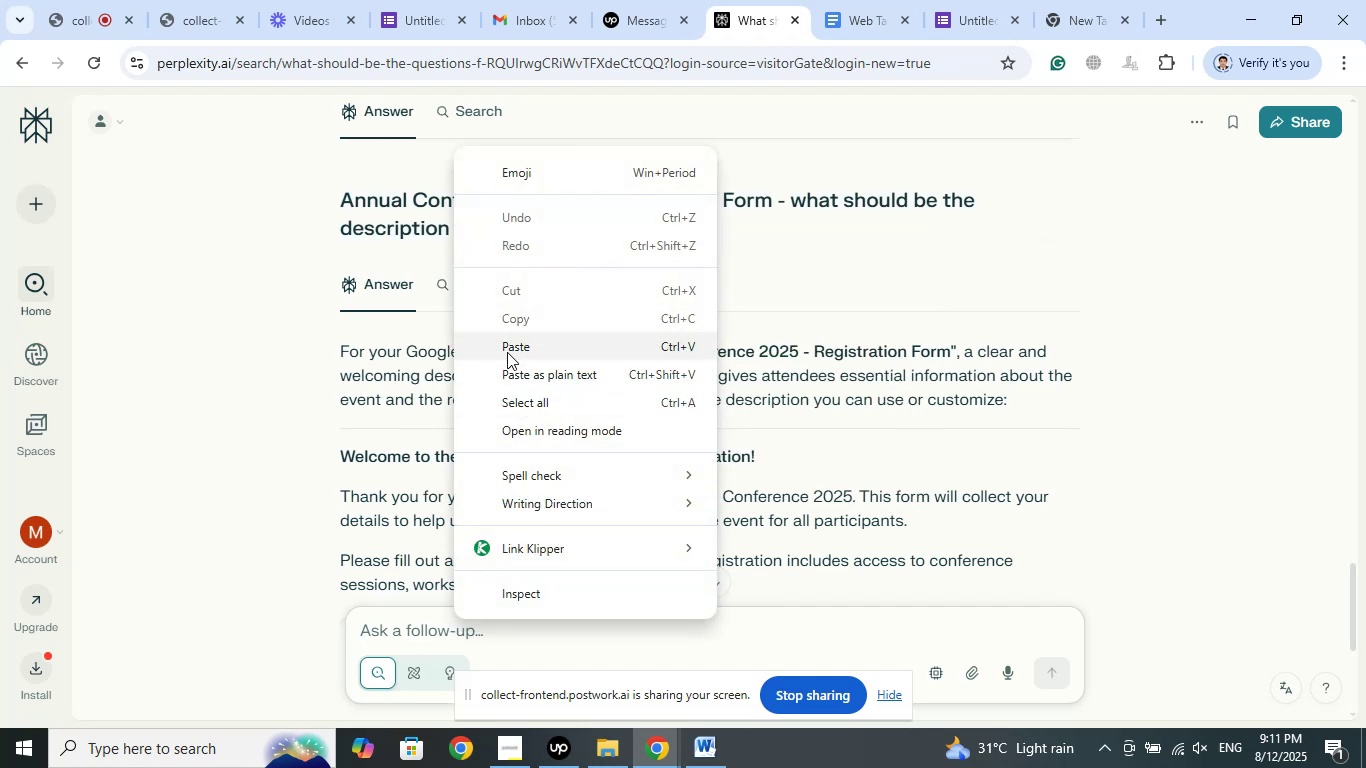 
left_click([507, 351])
 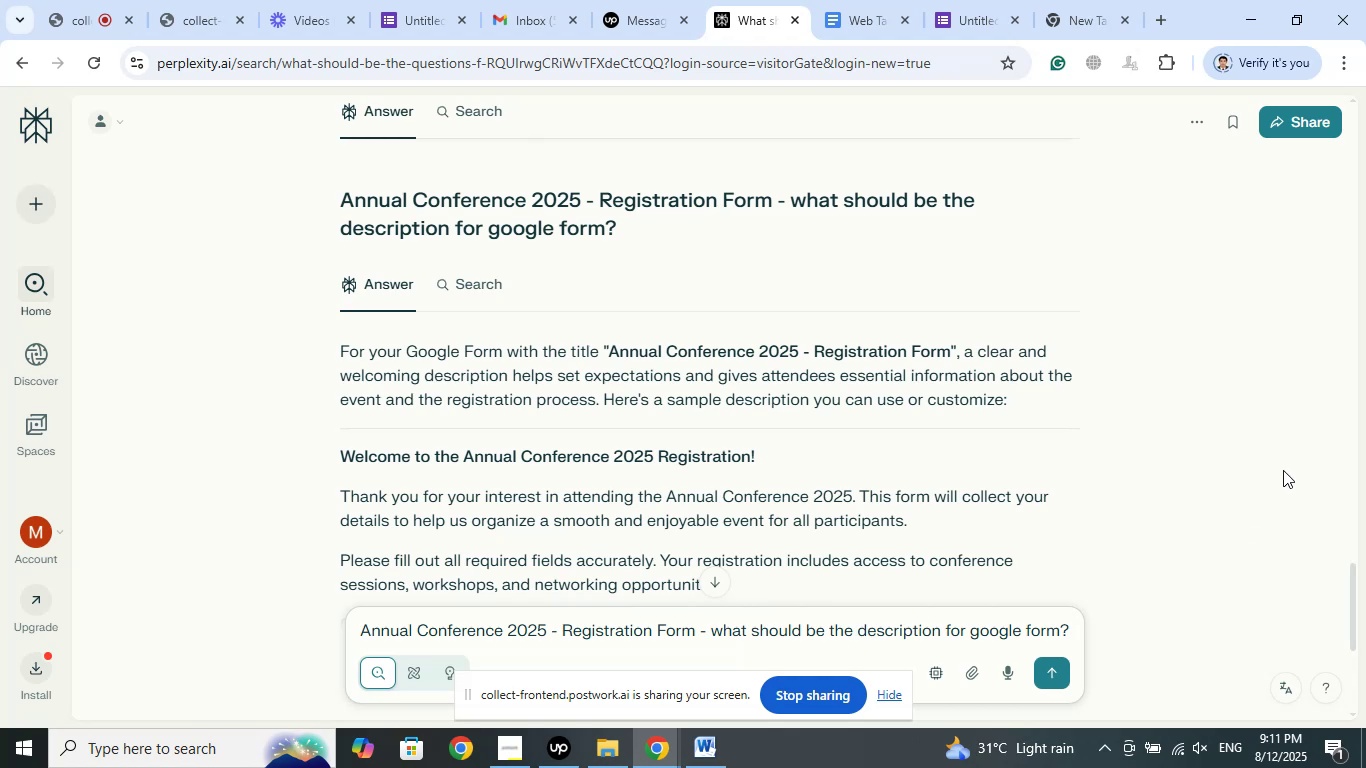 
wait(6.66)
 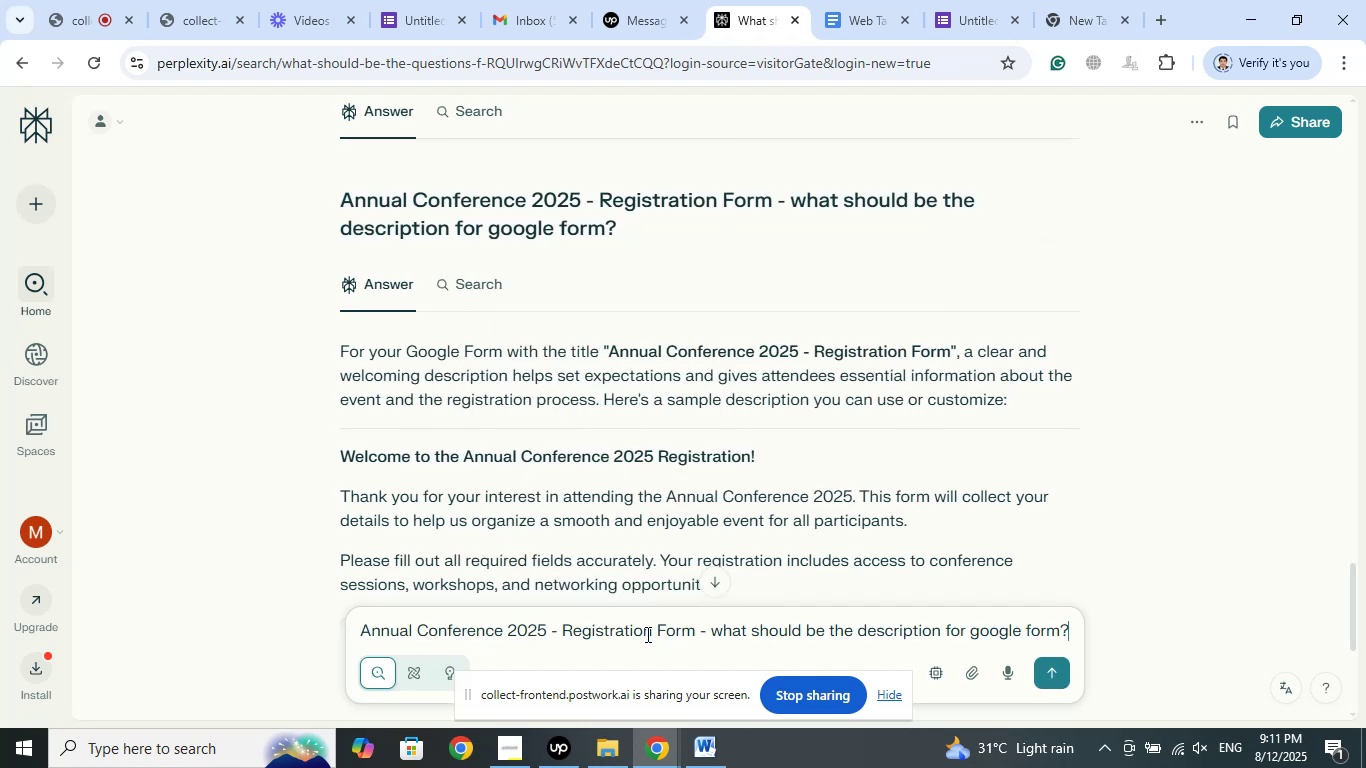 
key(Shift+ArrowRight)
 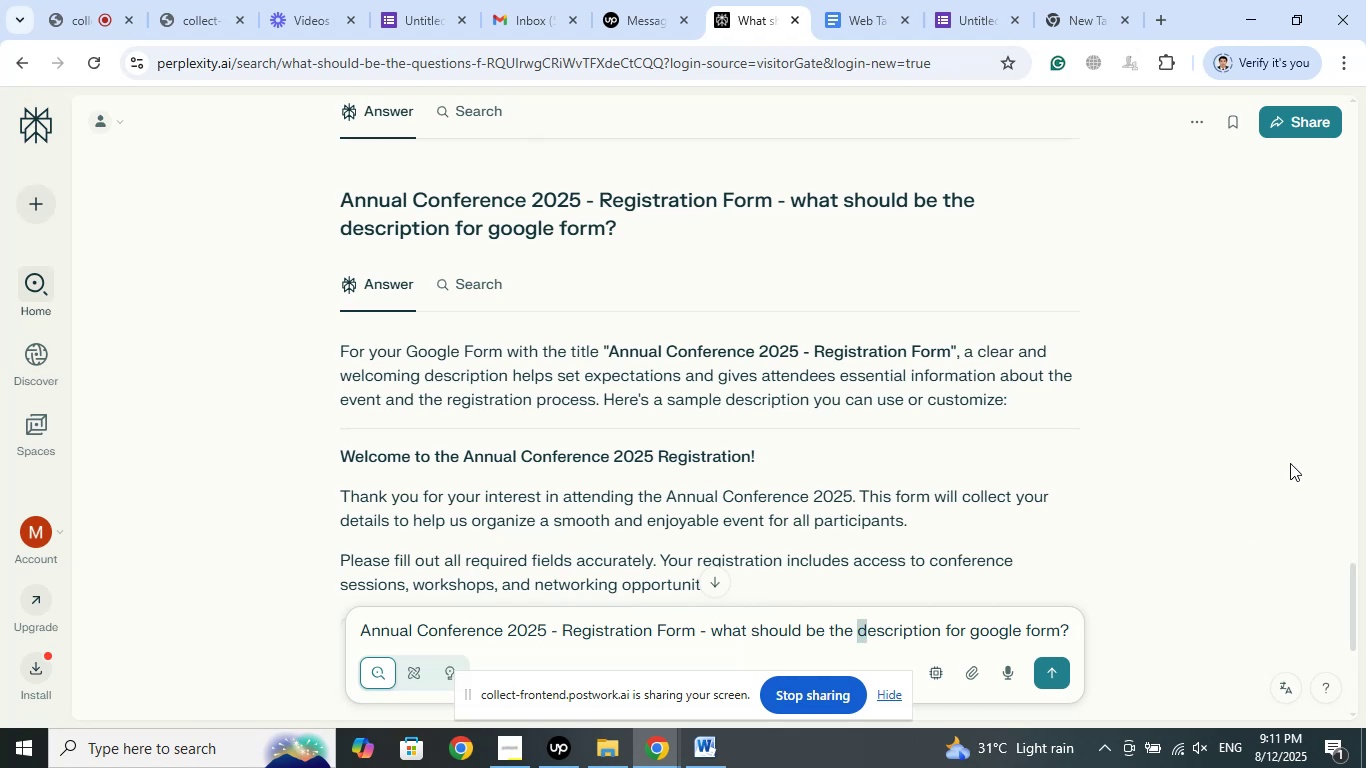 
key(Shift+ArrowRight)
 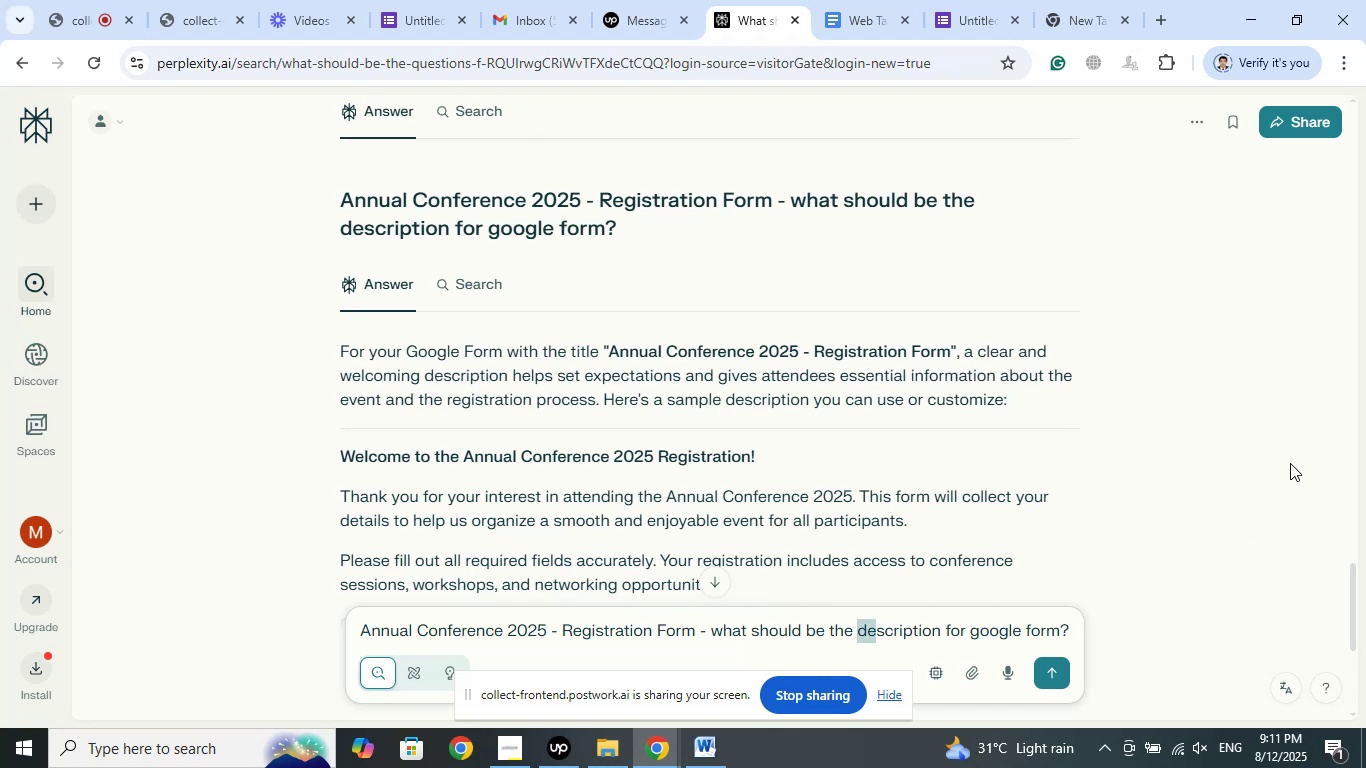 
key(Shift+ArrowRight)
 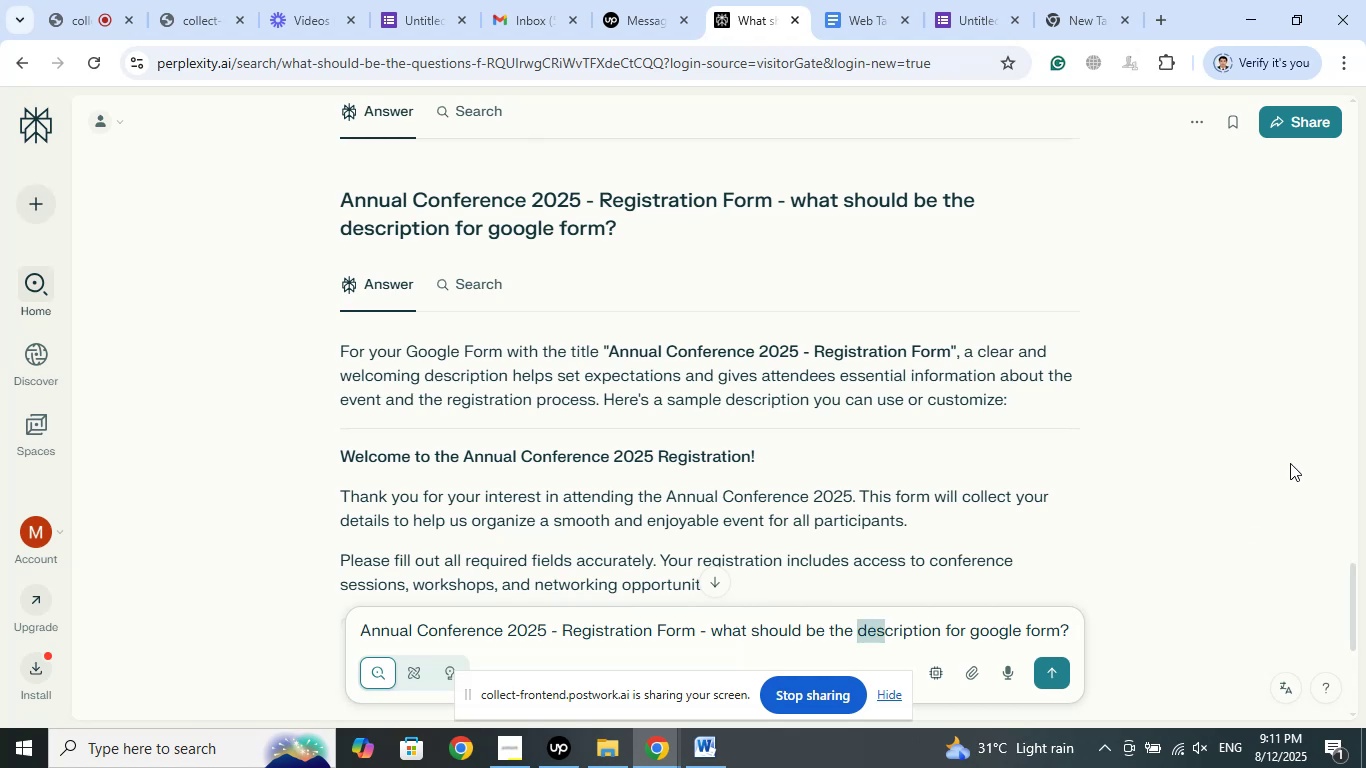 
key(Shift+ArrowRight)
 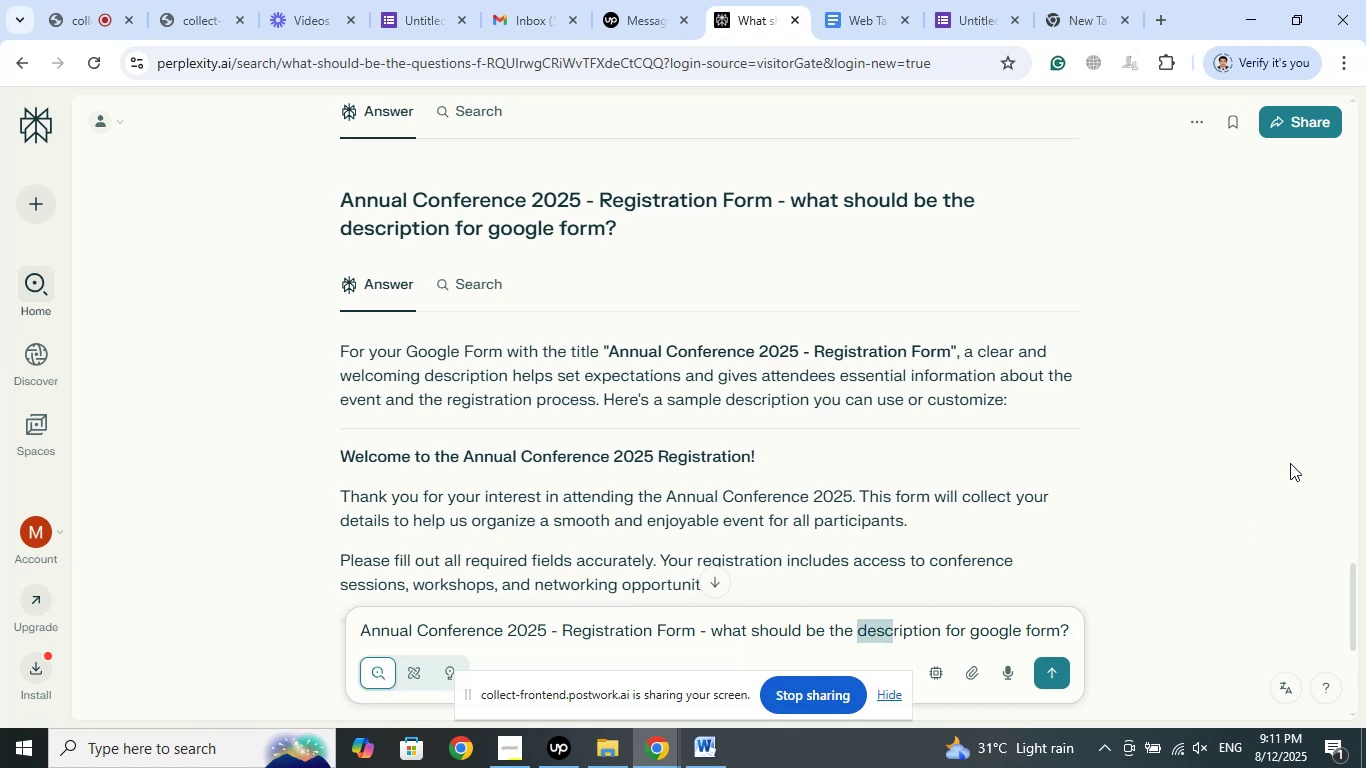 
key(Shift+ArrowRight)
 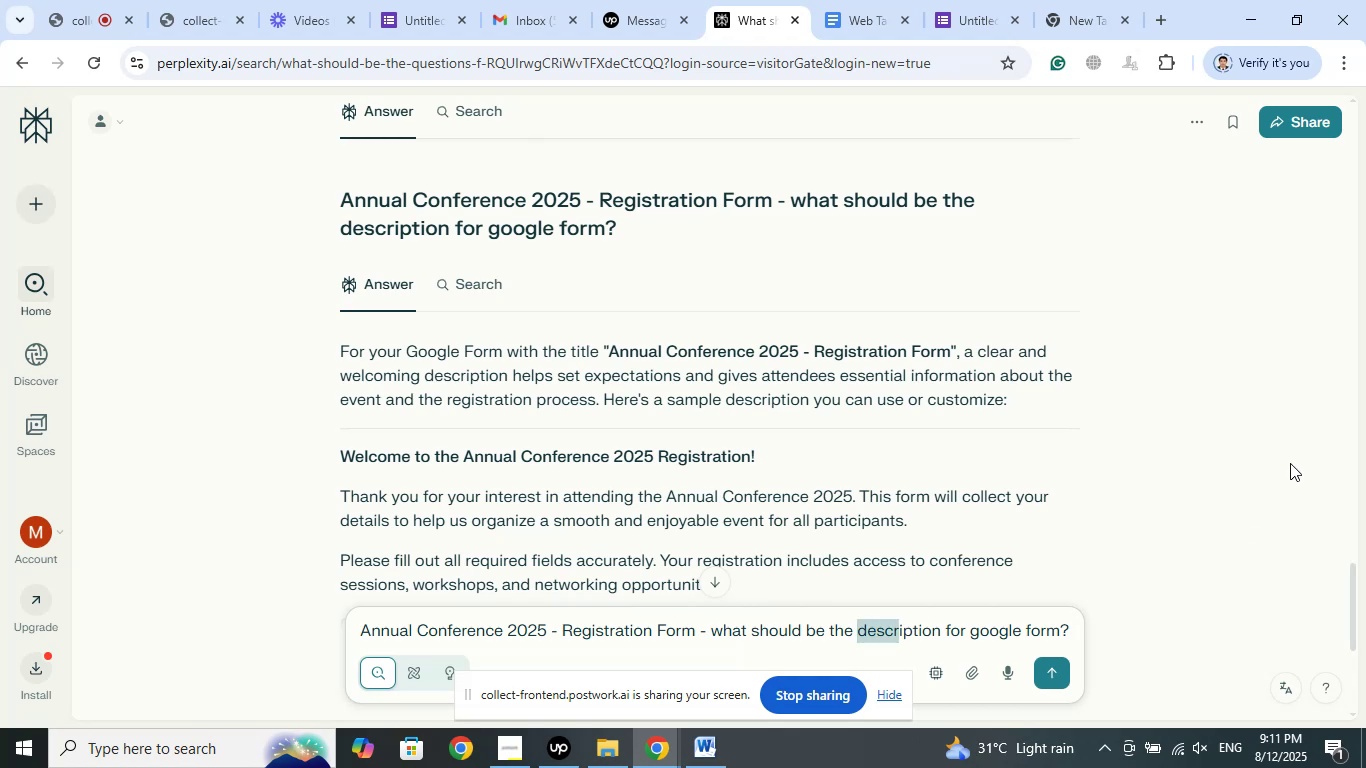 
key(Shift+ArrowRight)
 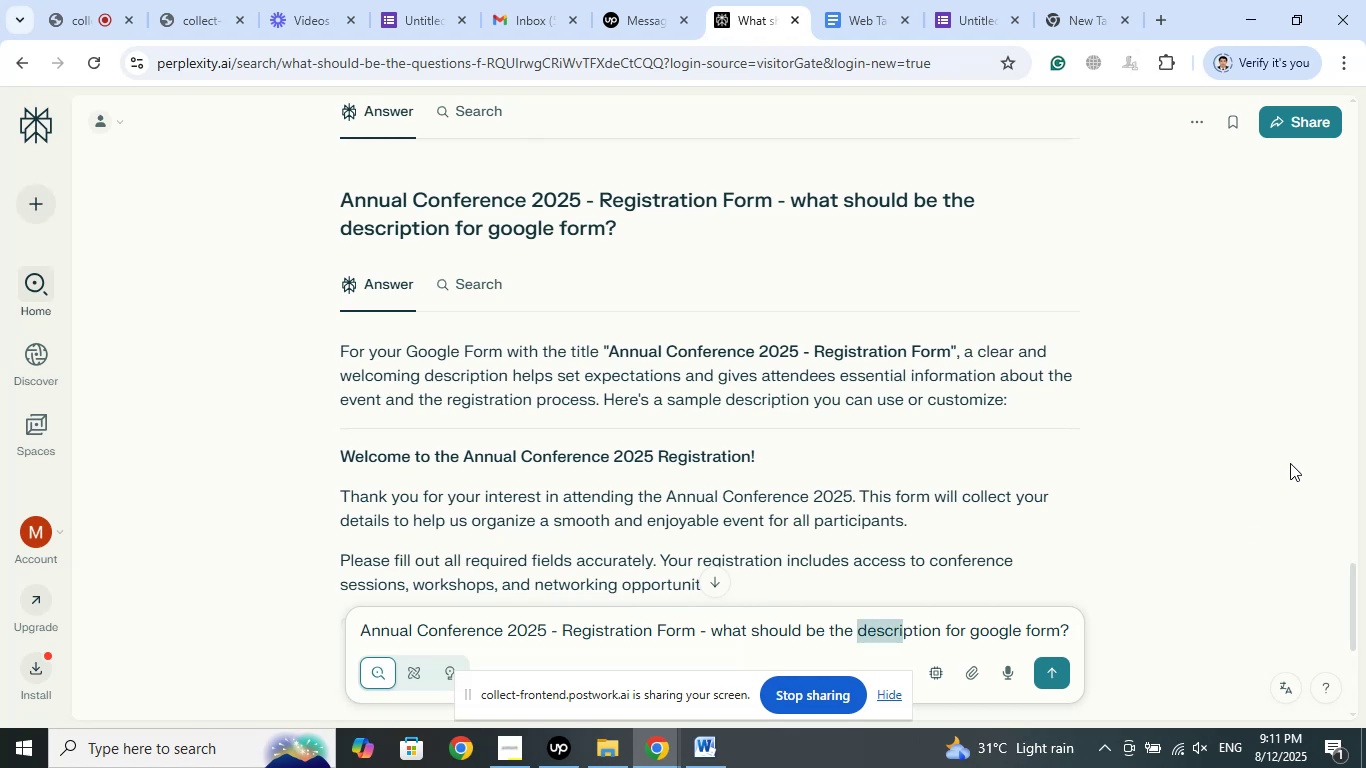 
key(Shift+ArrowRight)
 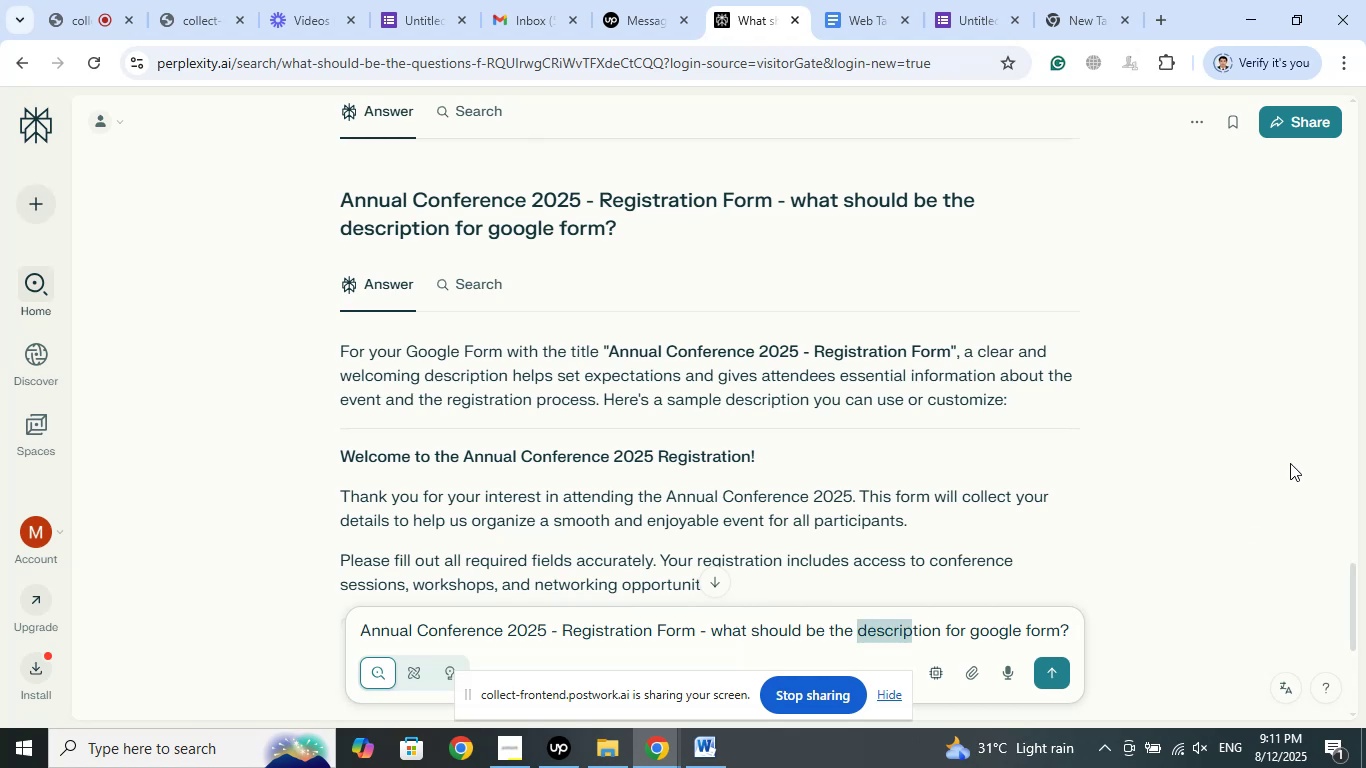 
key(Shift+ArrowRight)
 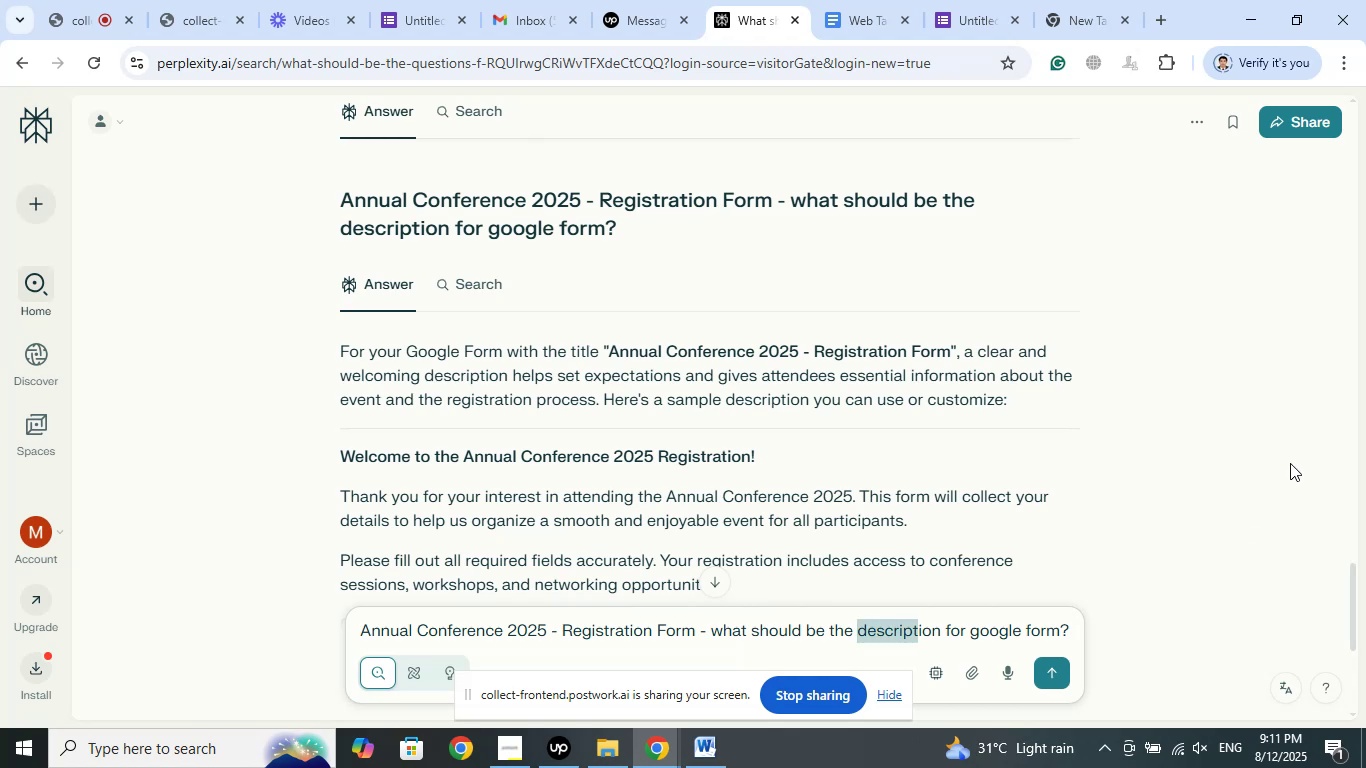 
key(Shift+ArrowRight)
 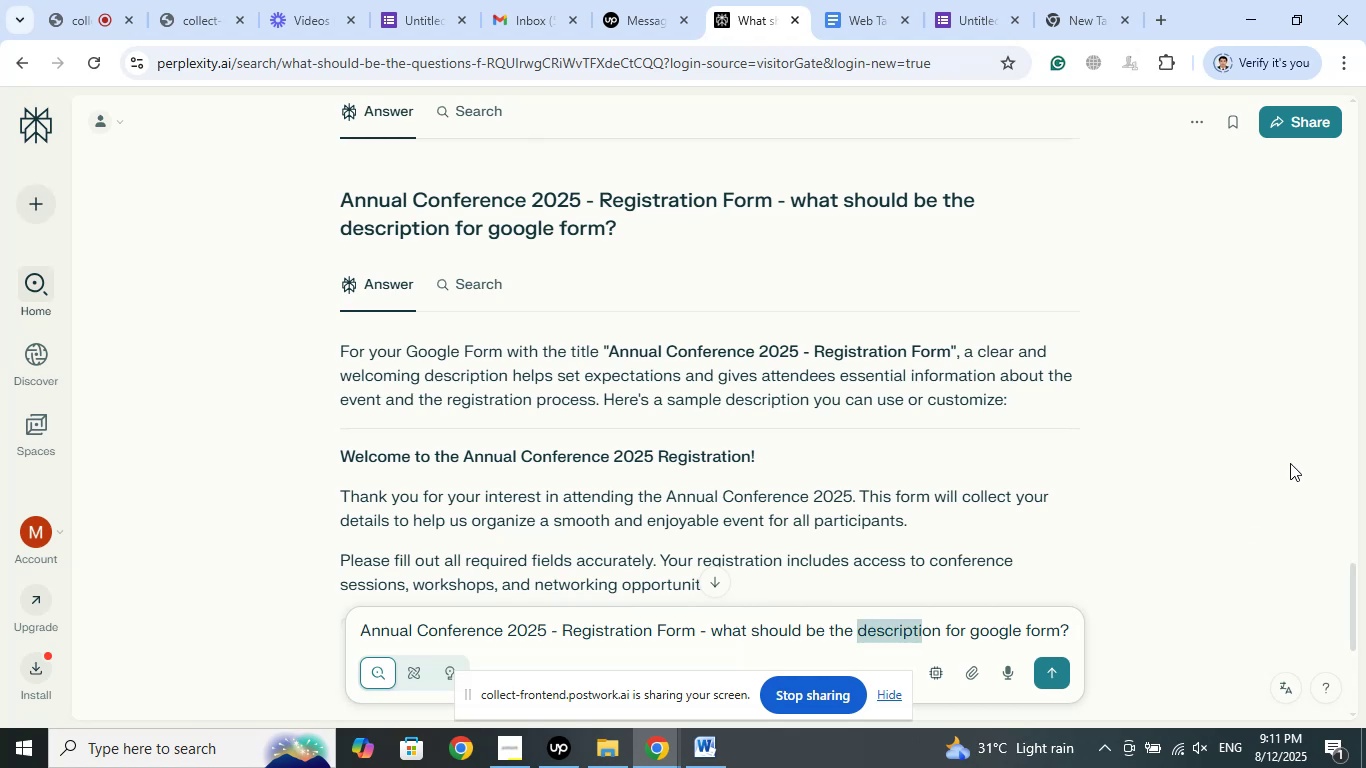 
key(Shift+ArrowRight)
 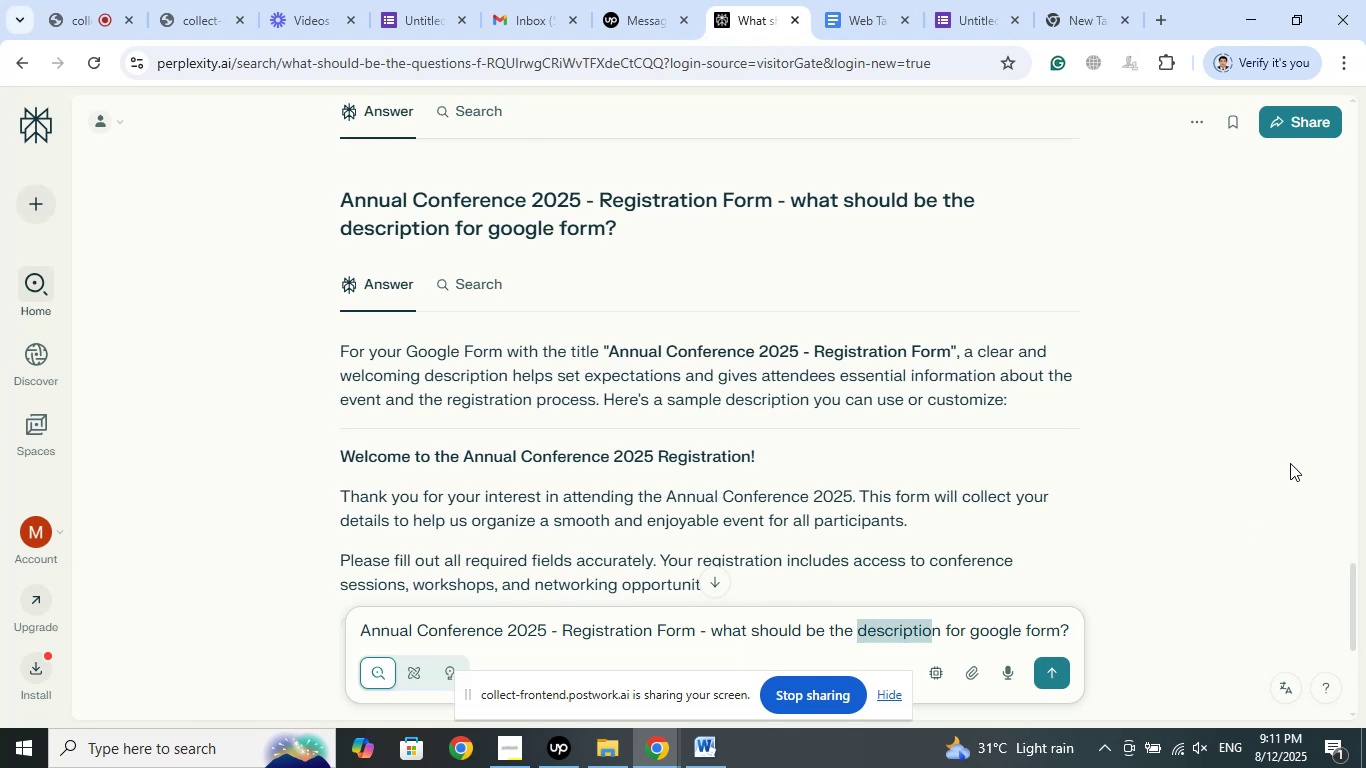 
key(Shift+ArrowRight)
 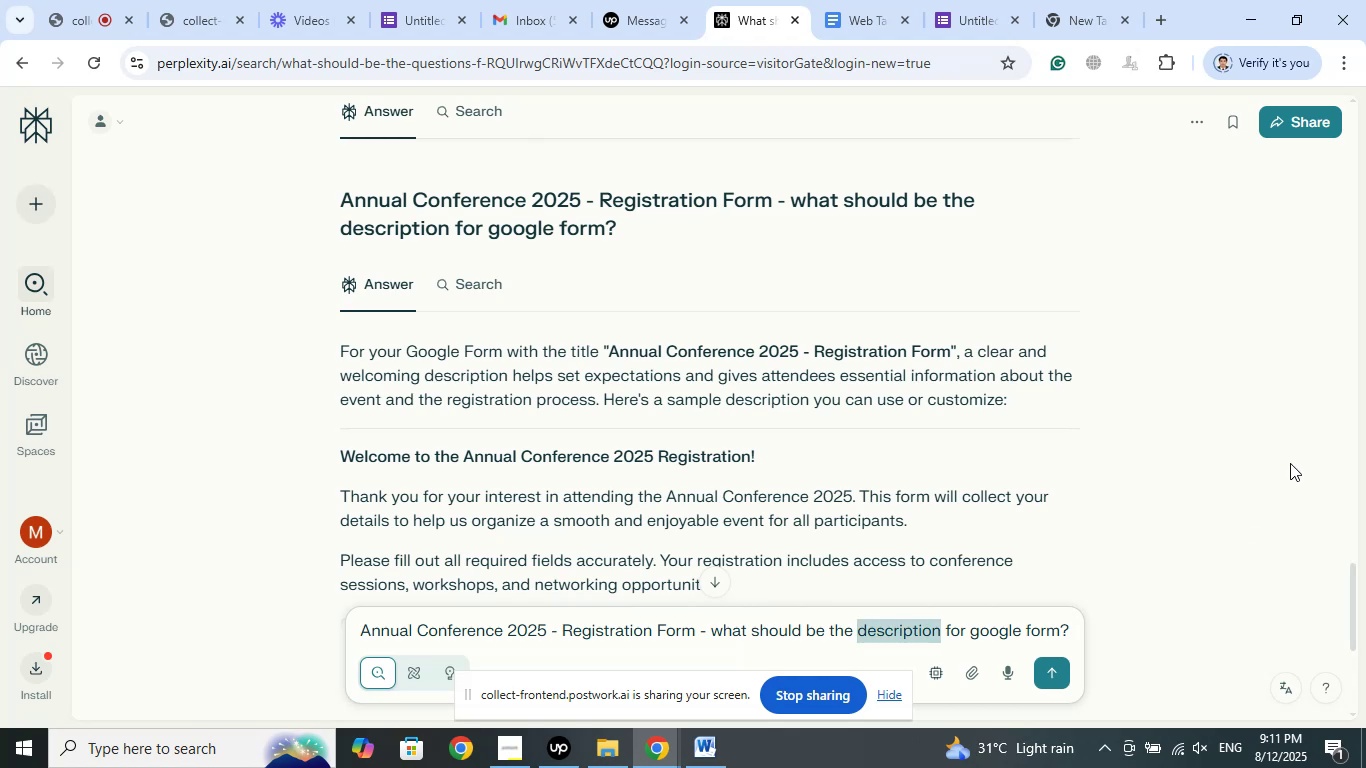 
type(w)
key(Backspace)
type(questions)
 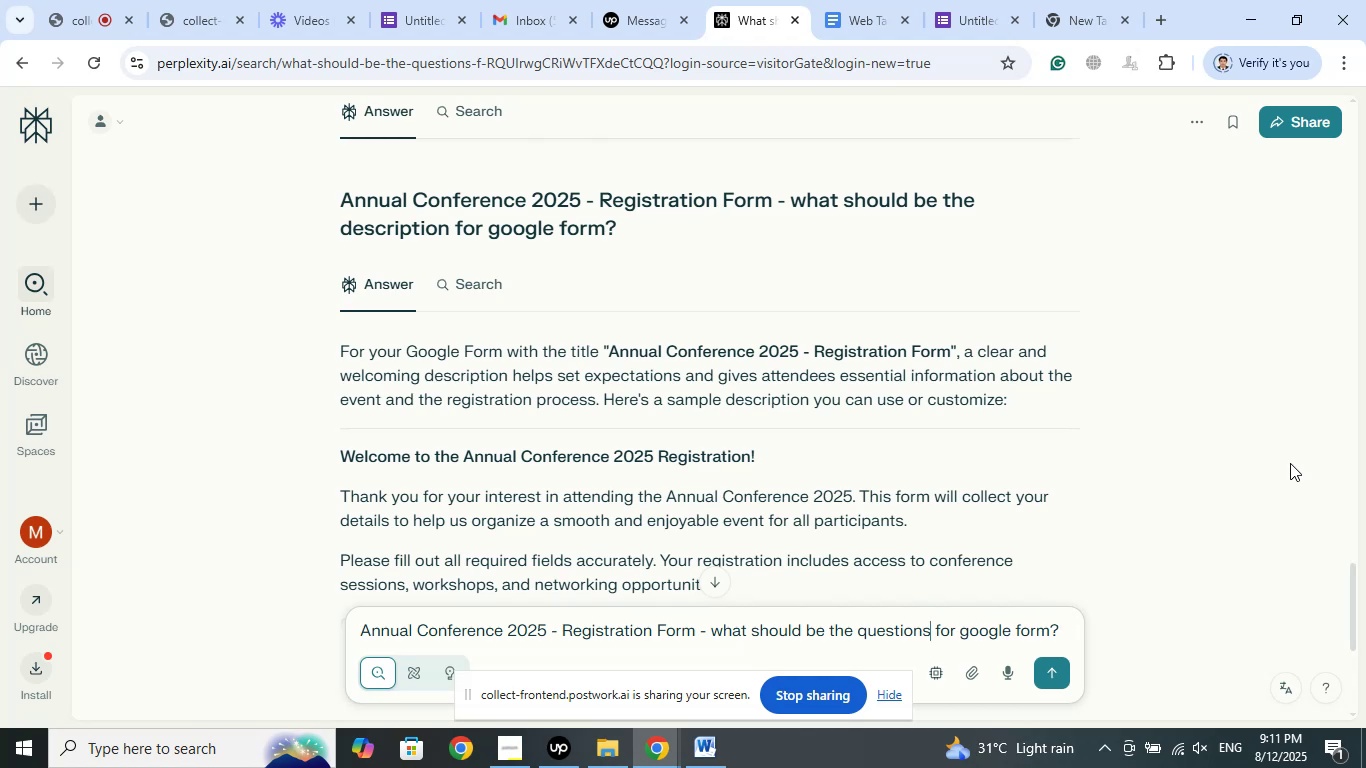 
key(Enter)
 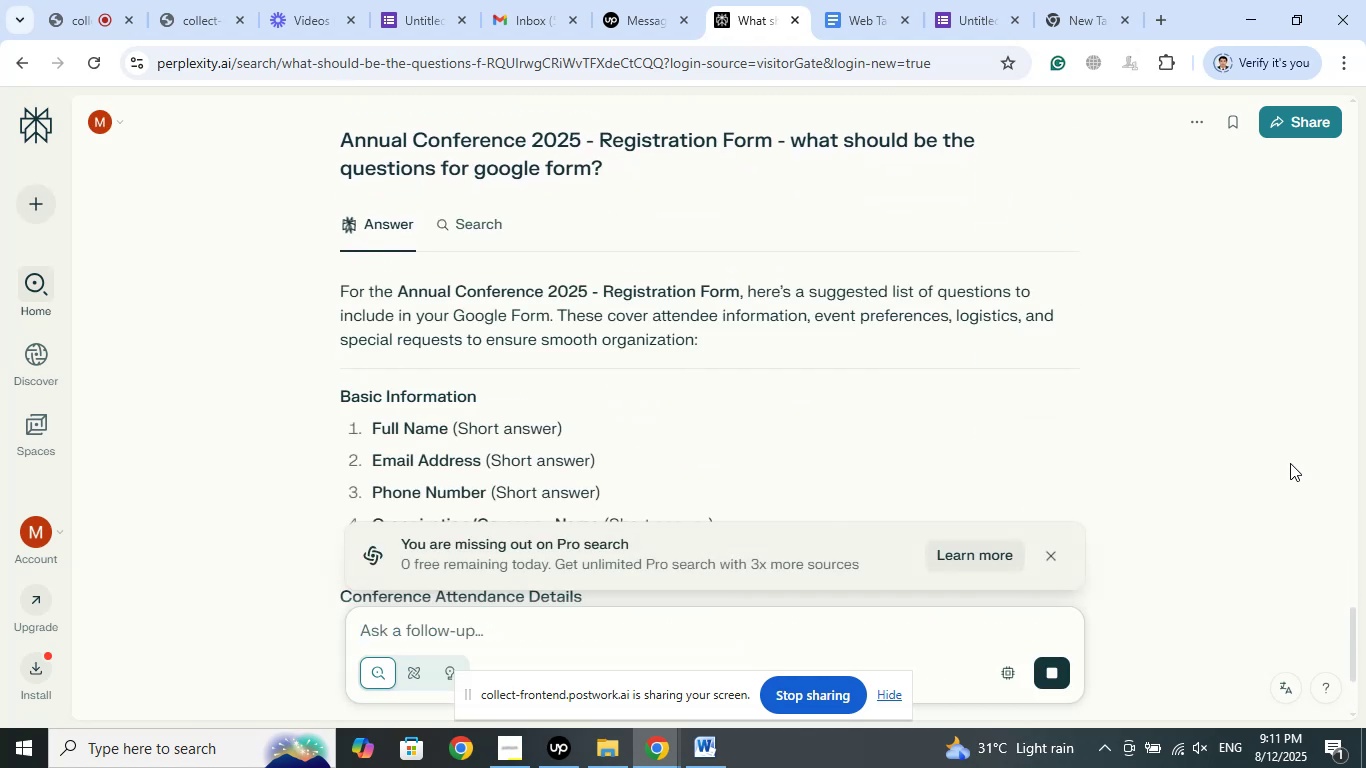 
wait(10.26)
 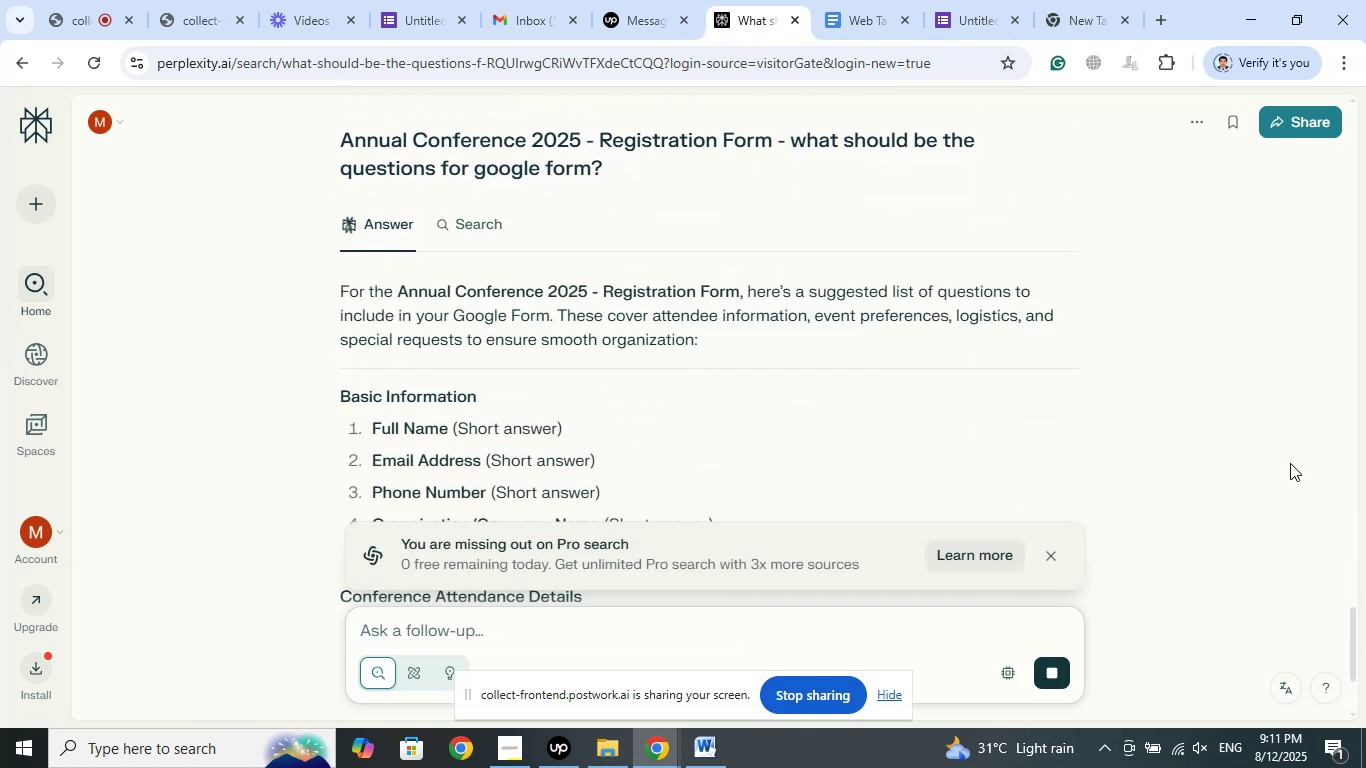 
scroll: coordinate [770, 357], scroll_direction: down, amount: 2.0
 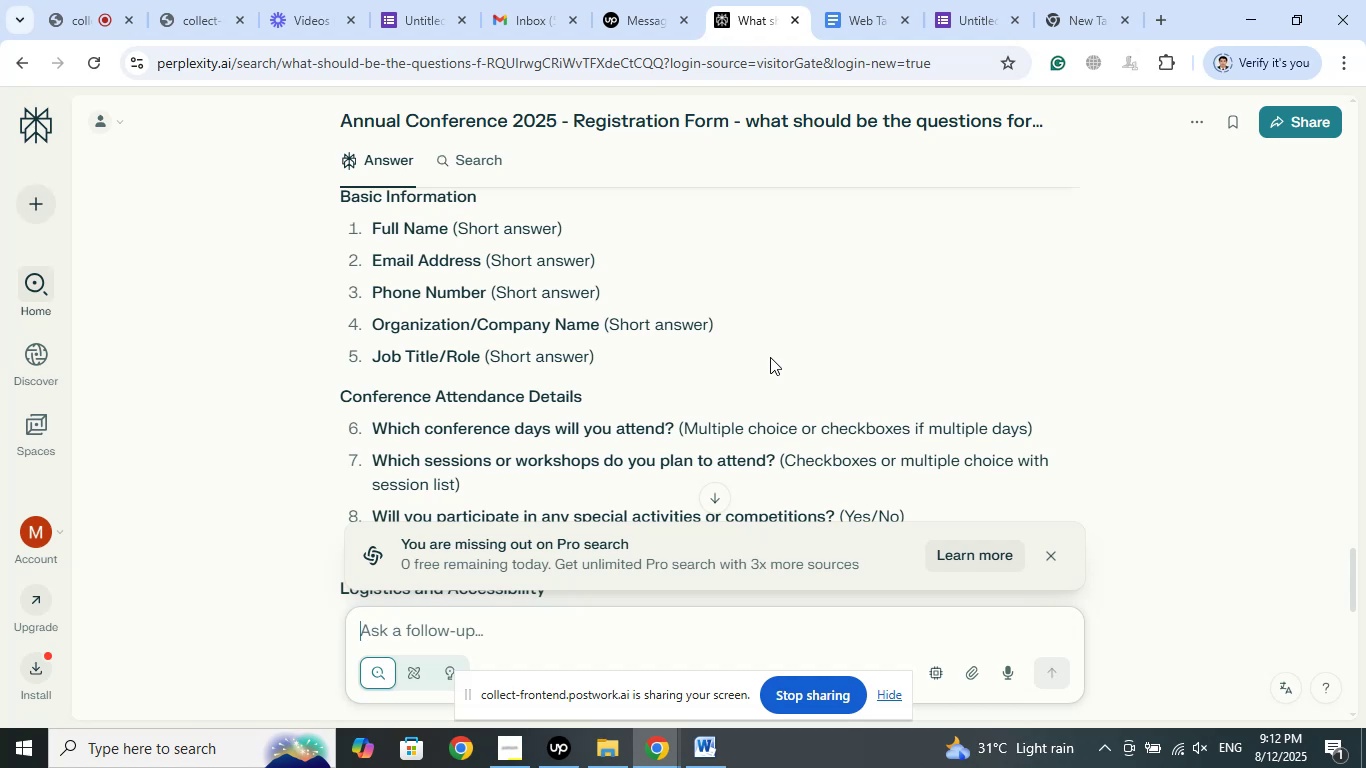 
wait(21.21)
 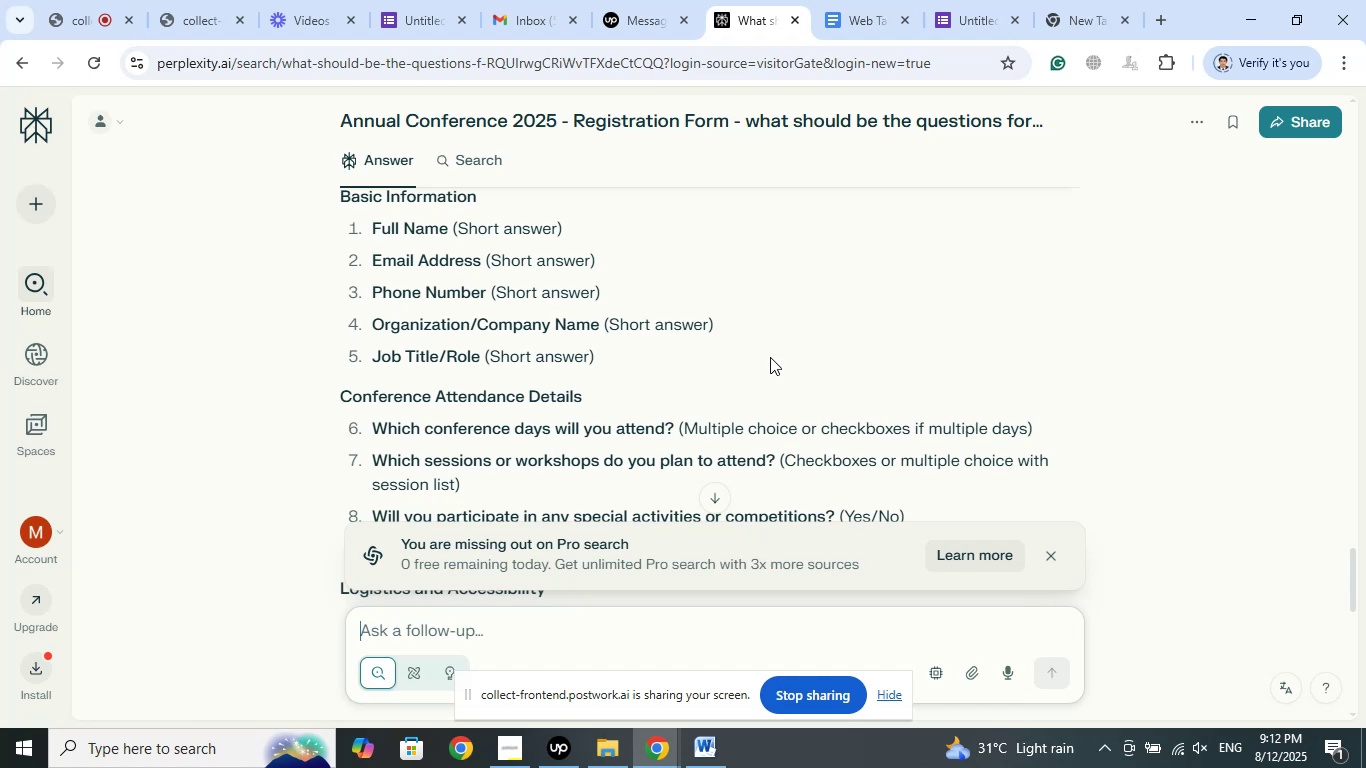 
scroll: coordinate [771, 356], scroll_direction: down, amount: 1.0
 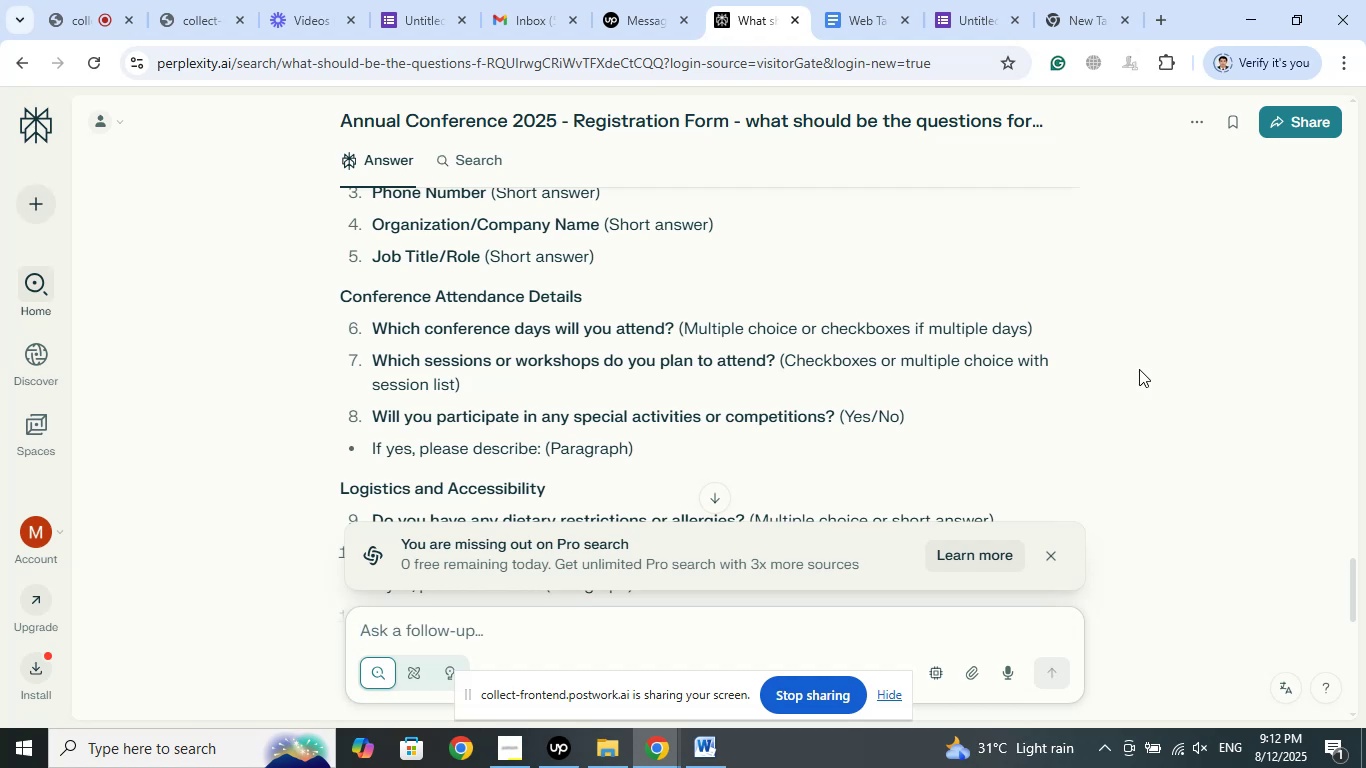 
wait(12.08)
 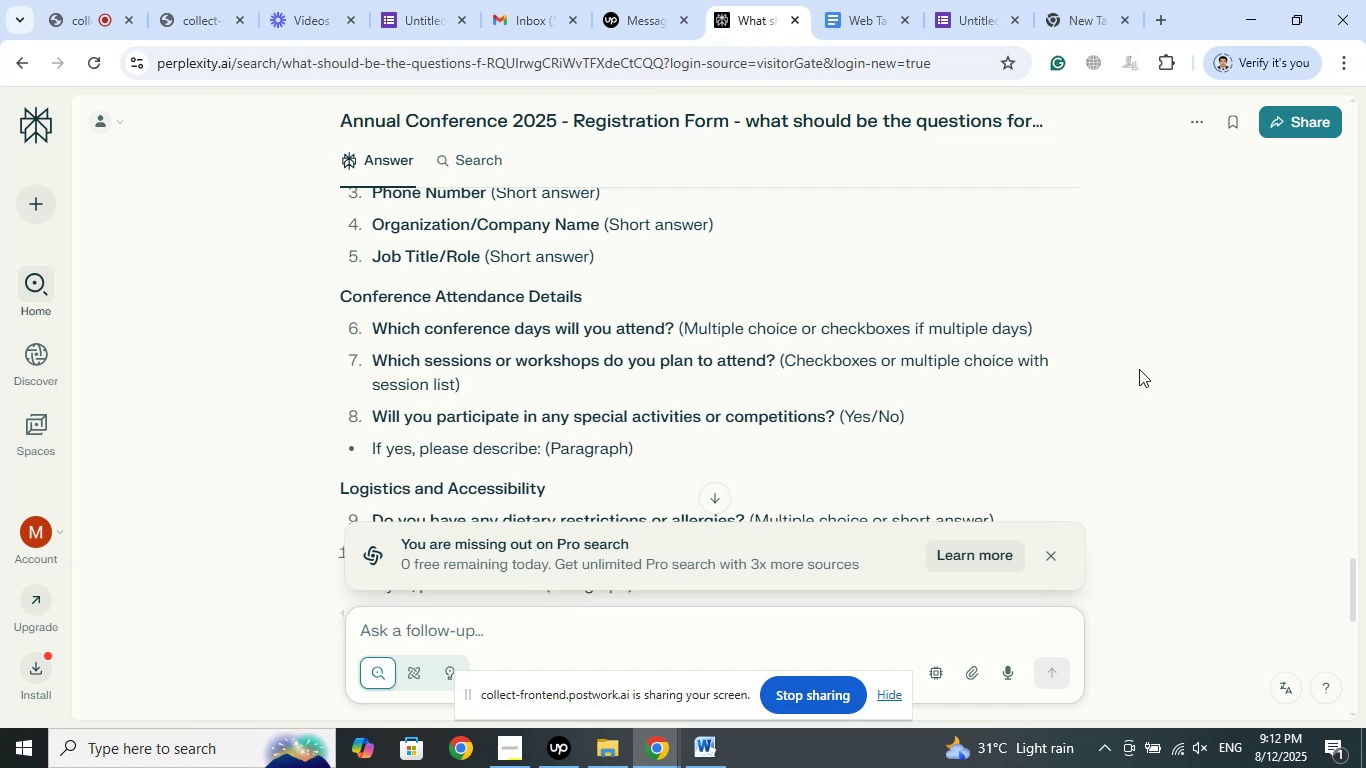 
scroll: coordinate [1113, 328], scroll_direction: down, amount: 2.0
 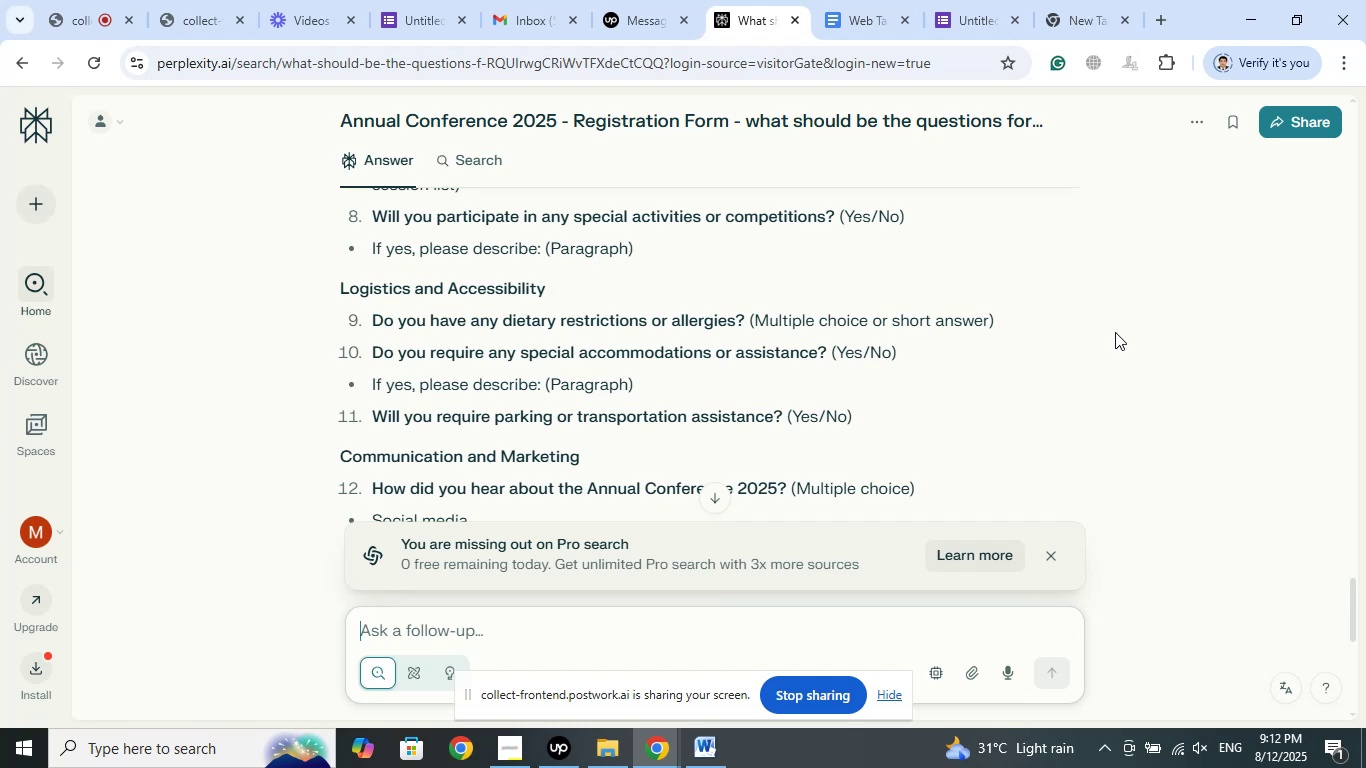 
wait(14.79)
 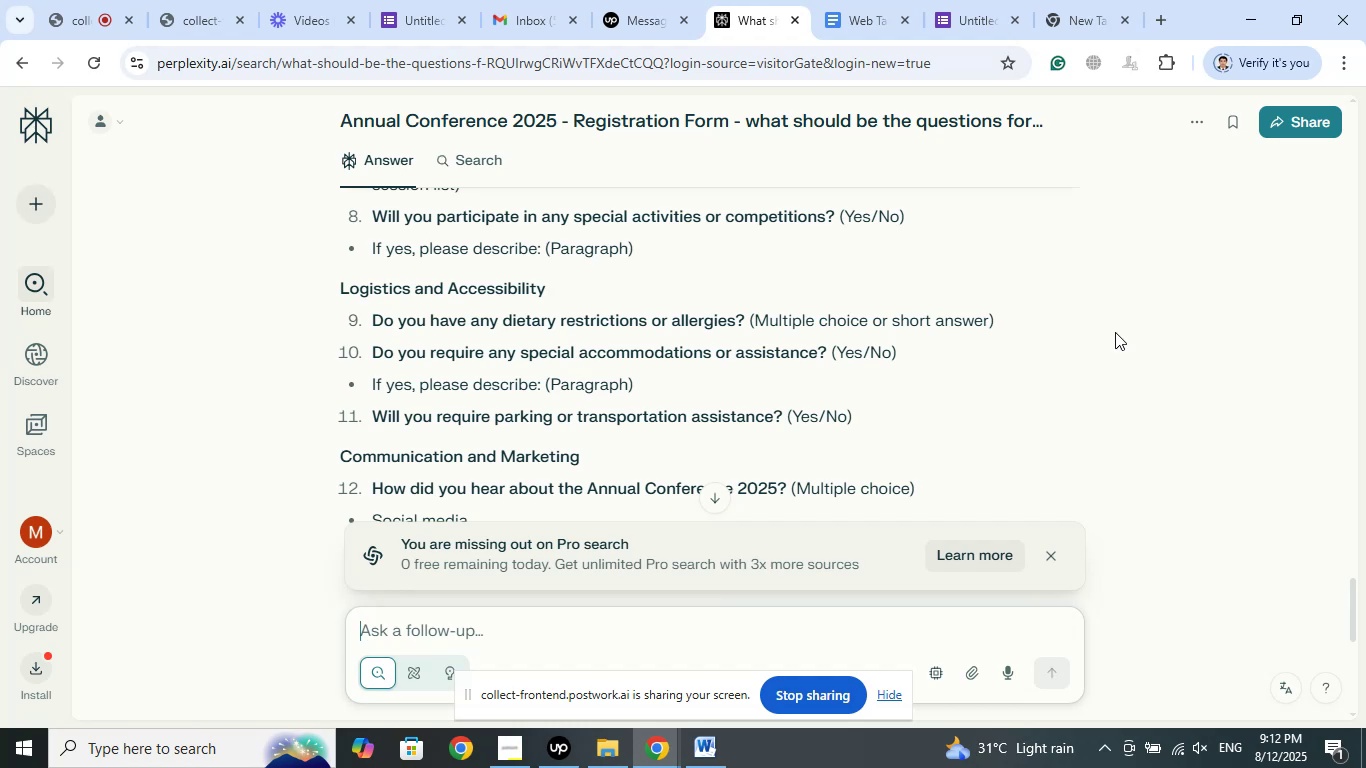 
scroll: coordinate [1115, 332], scroll_direction: down, amount: 1.0
 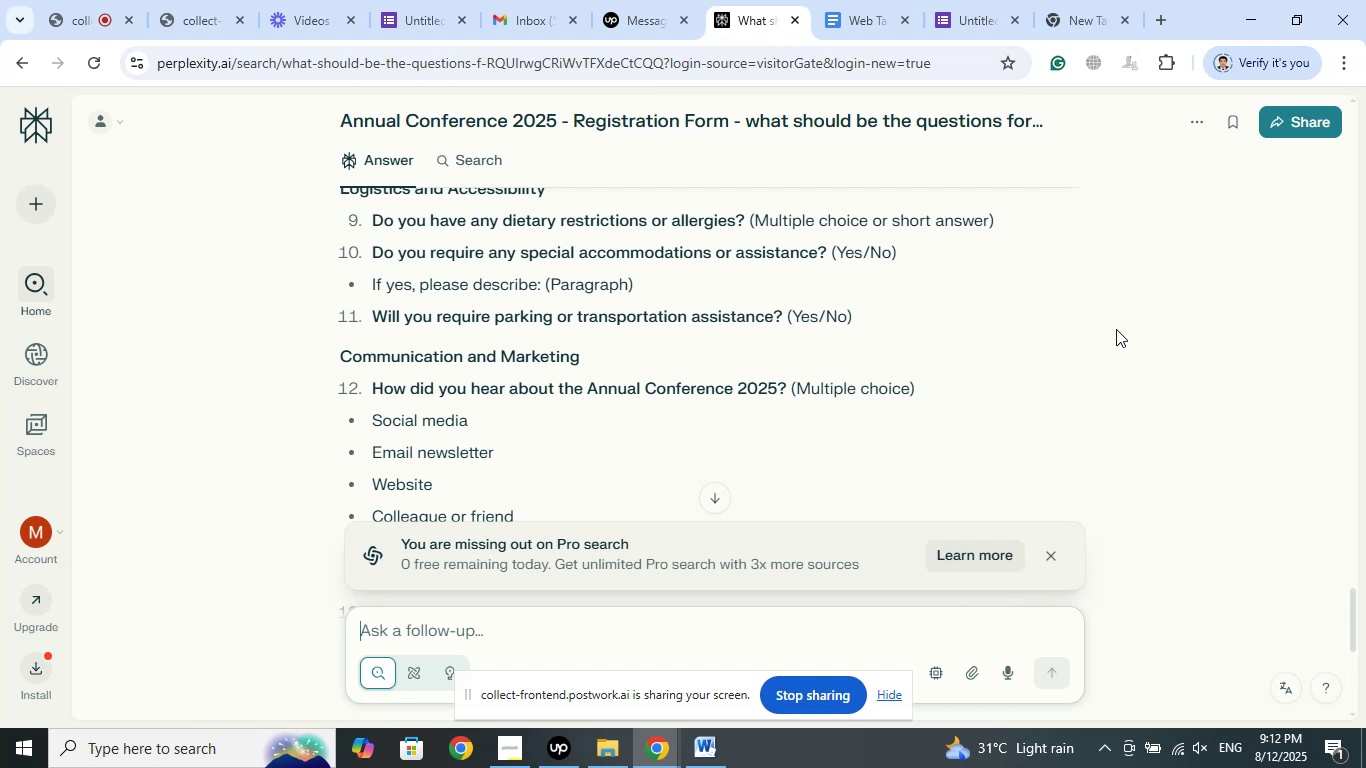 
wait(11.66)
 